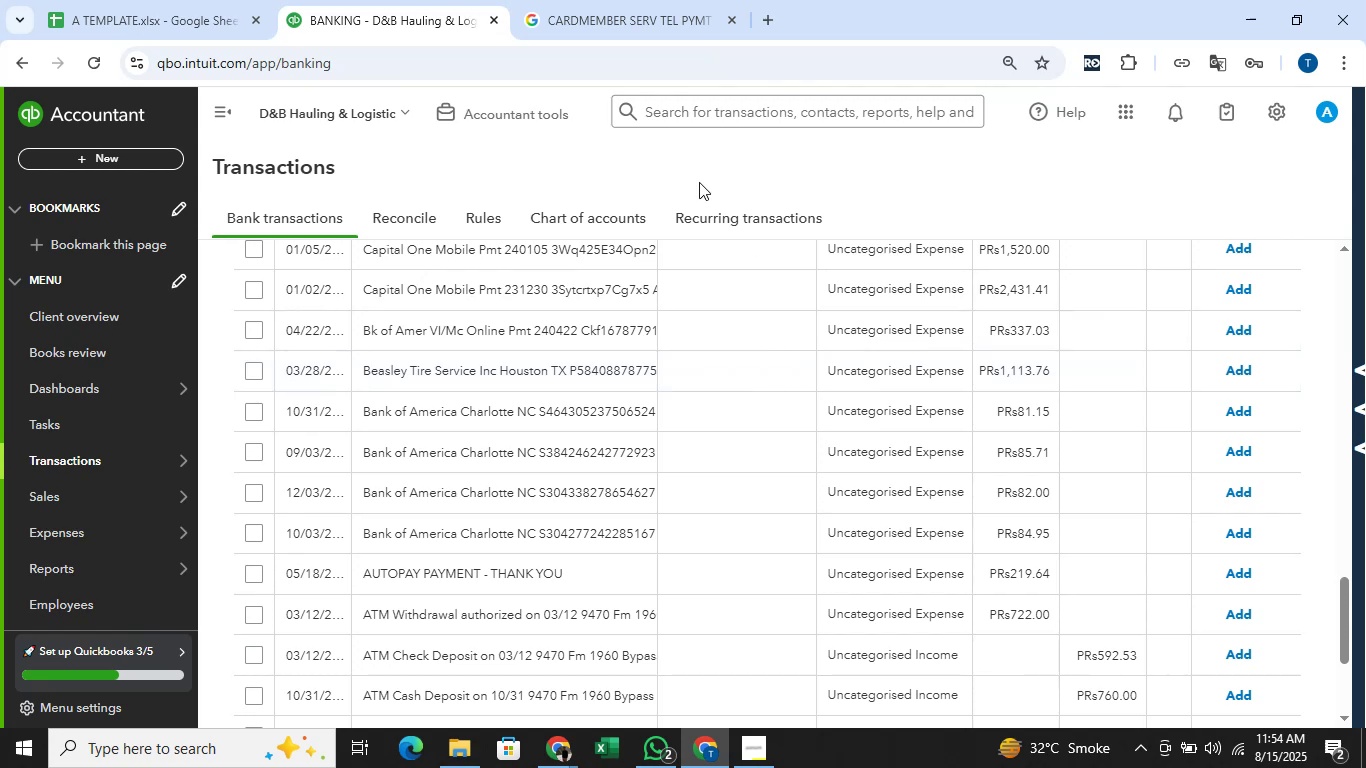 
wait(7.74)
 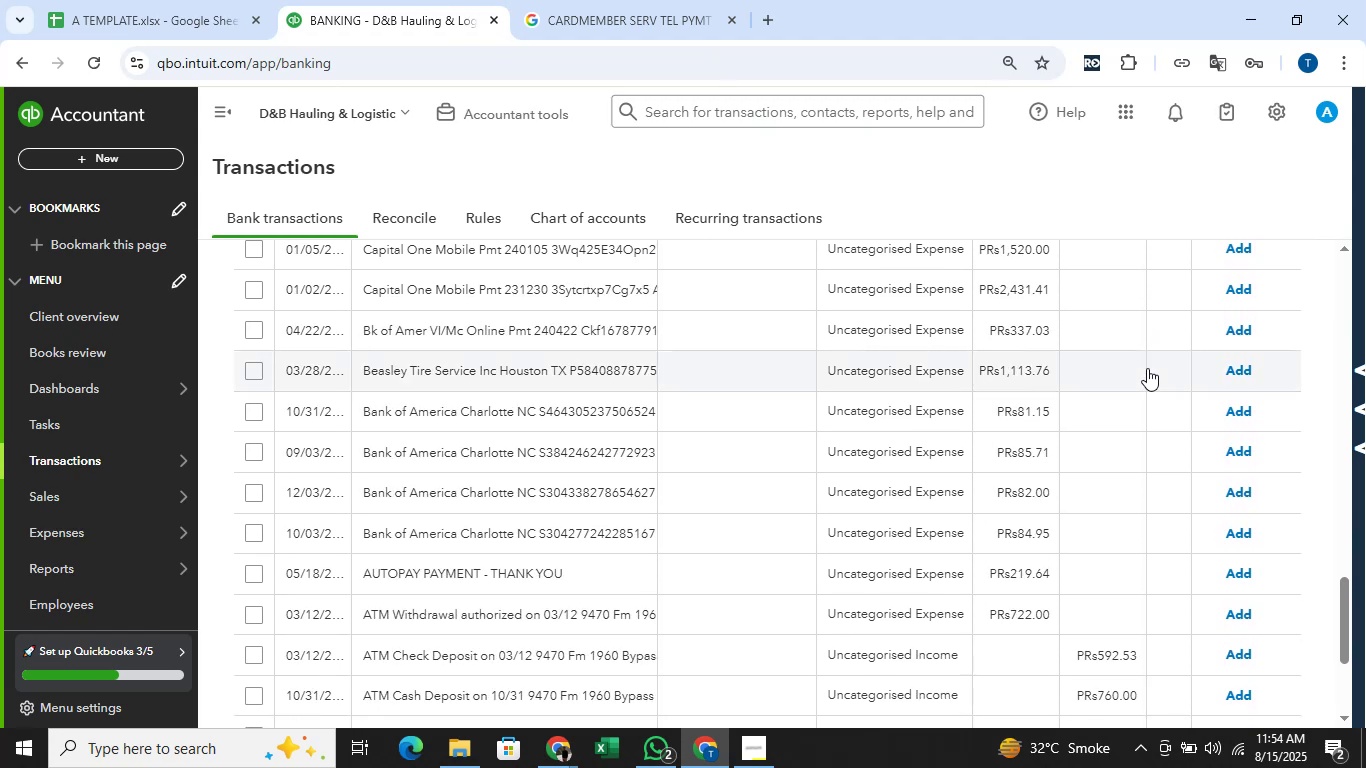 
right_click([374, 0])
 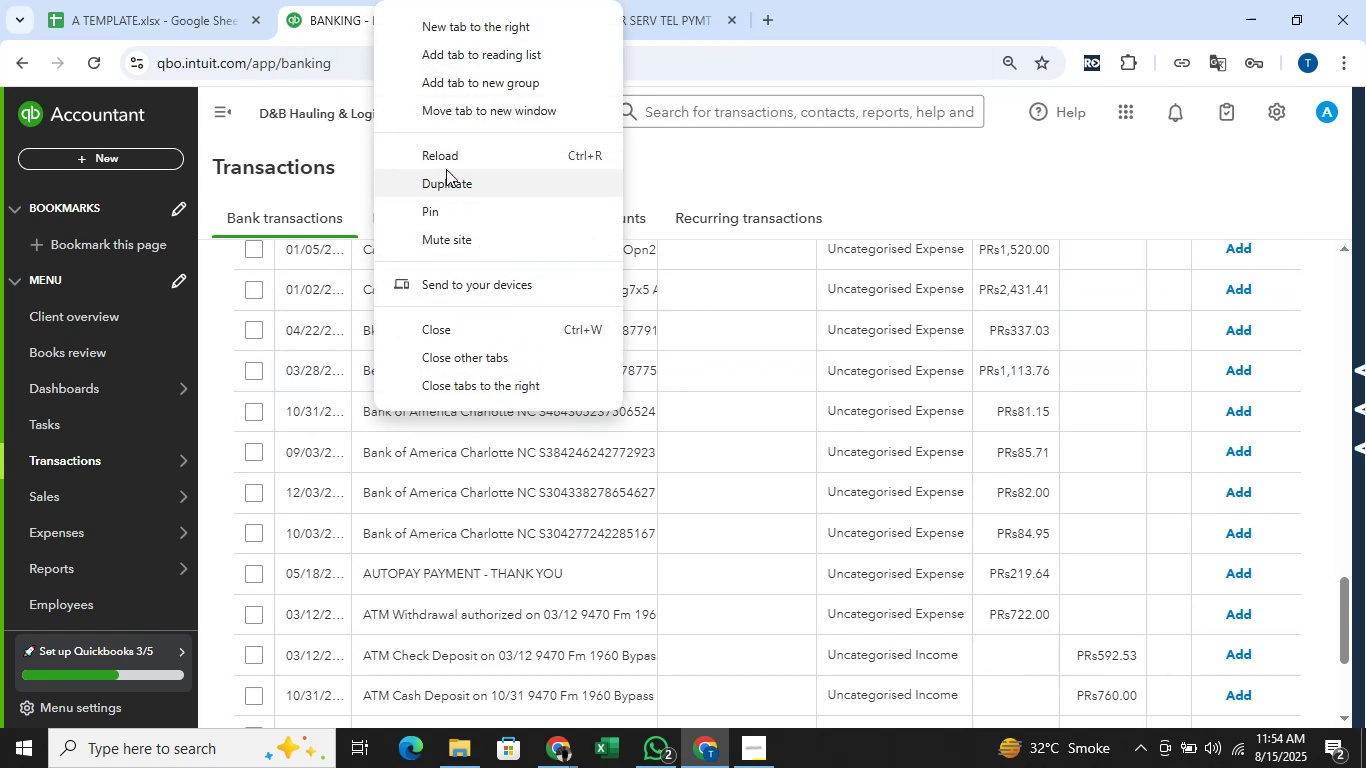 
left_click([446, 173])
 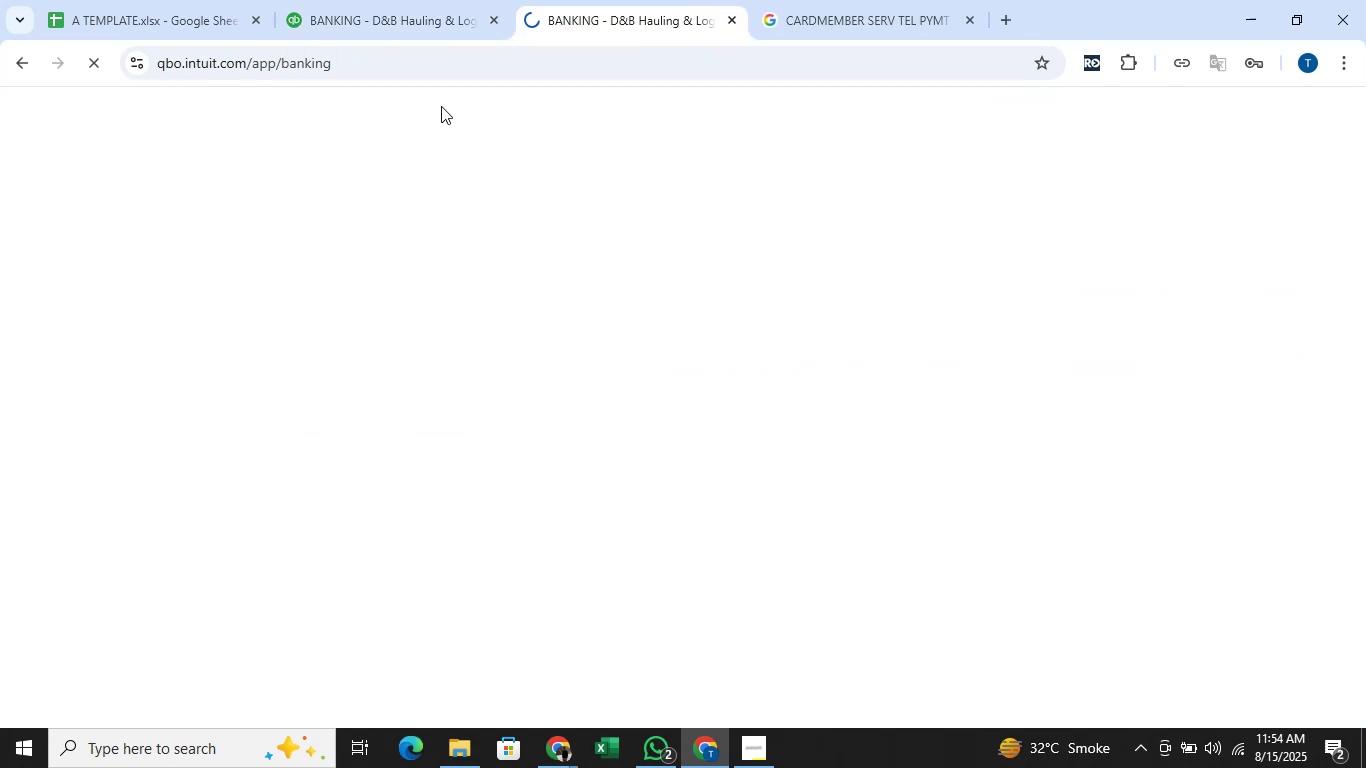 
left_click([397, 0])
 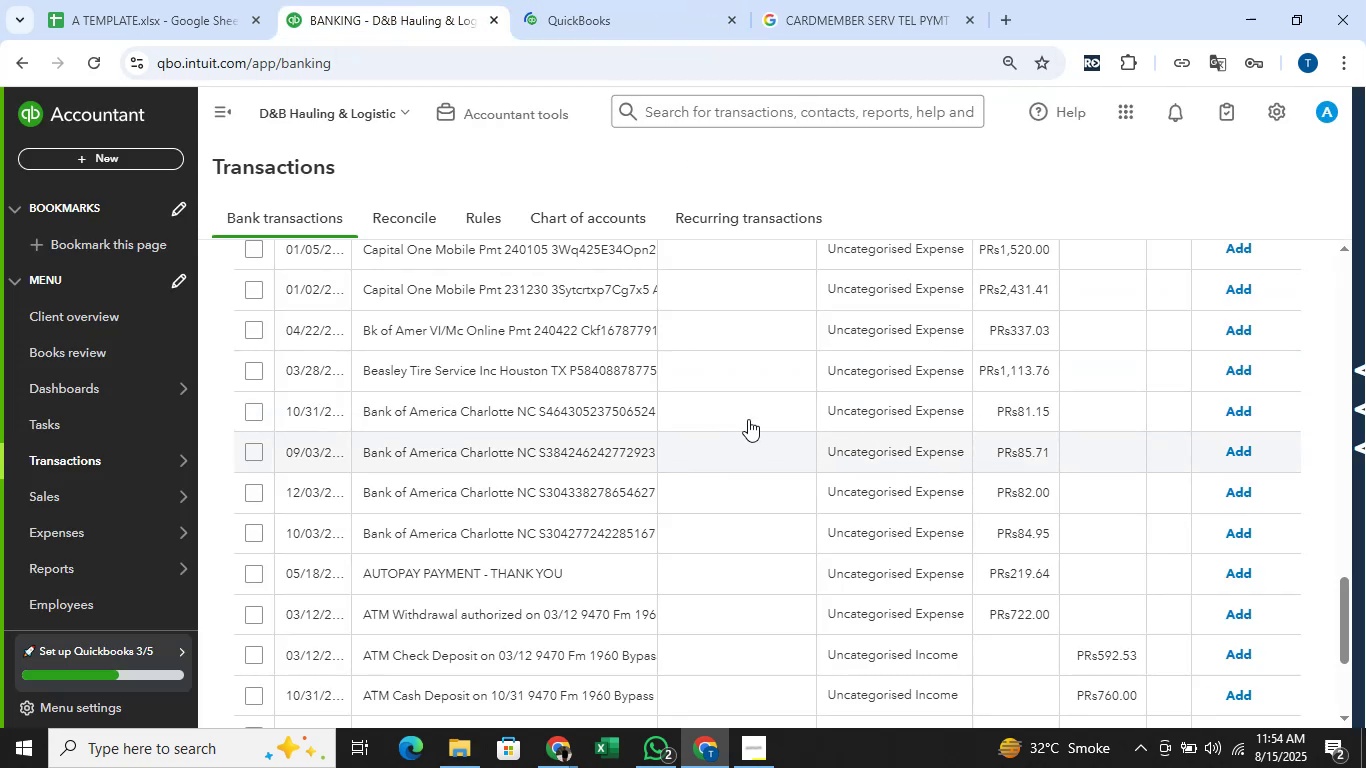 
scroll: coordinate [1089, 374], scroll_direction: down, amount: 3.0
 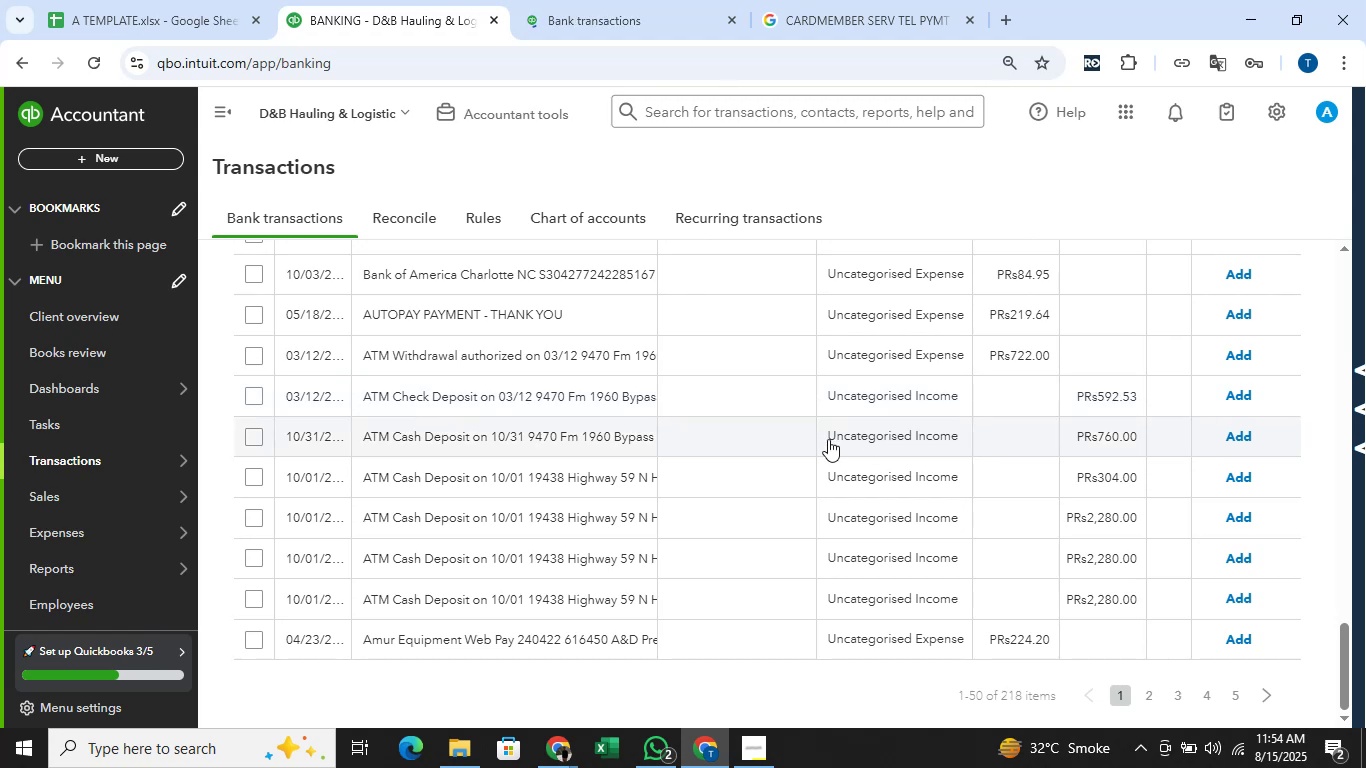 
wait(8.34)
 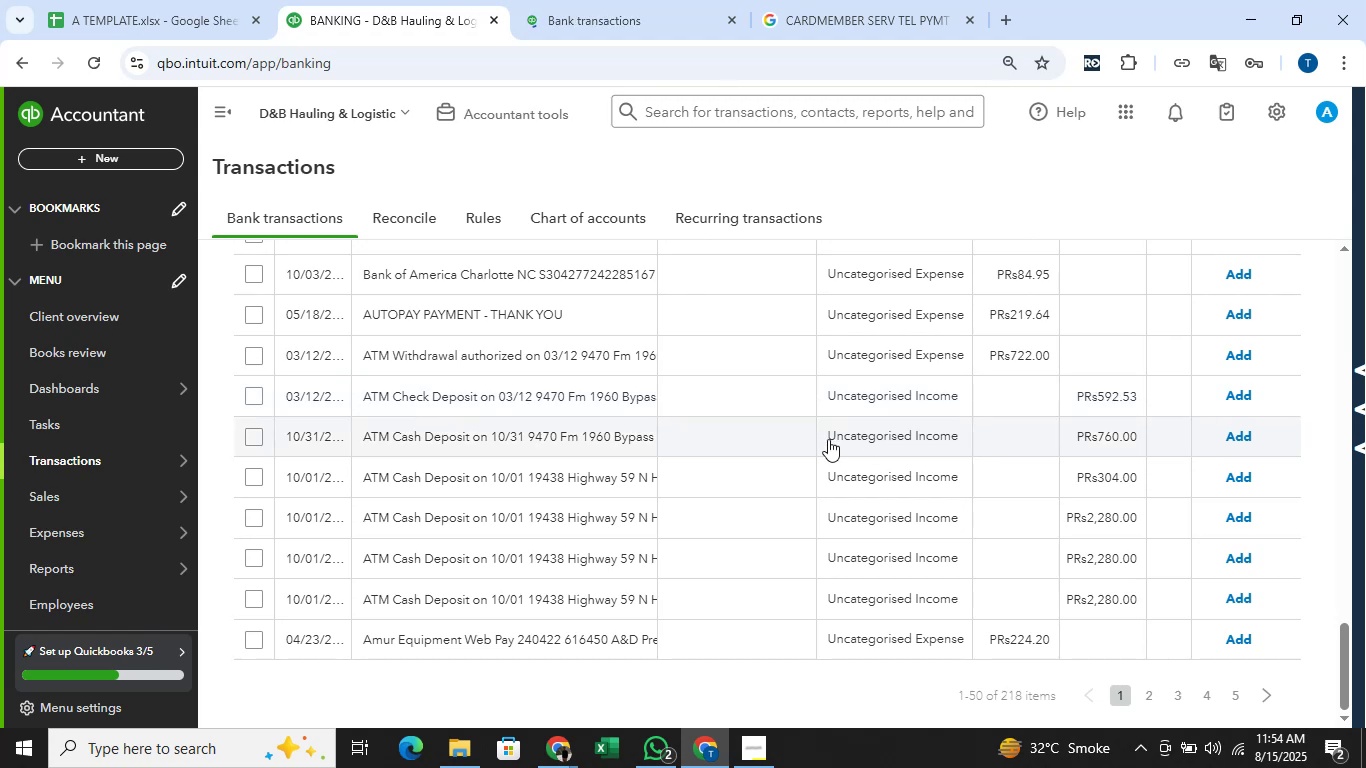 
scroll: coordinate [738, 434], scroll_direction: up, amount: 1.0
 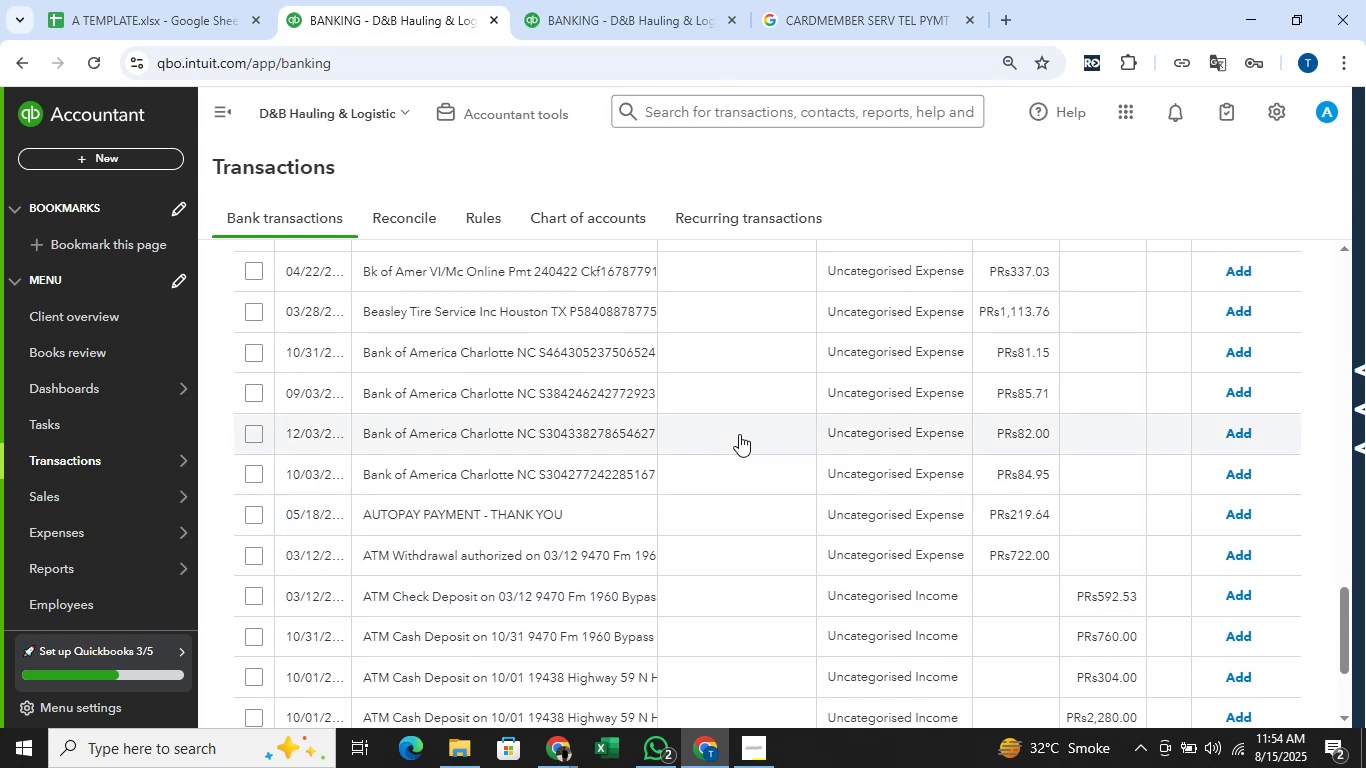 
scroll: coordinate [739, 434], scroll_direction: down, amount: 1.0
 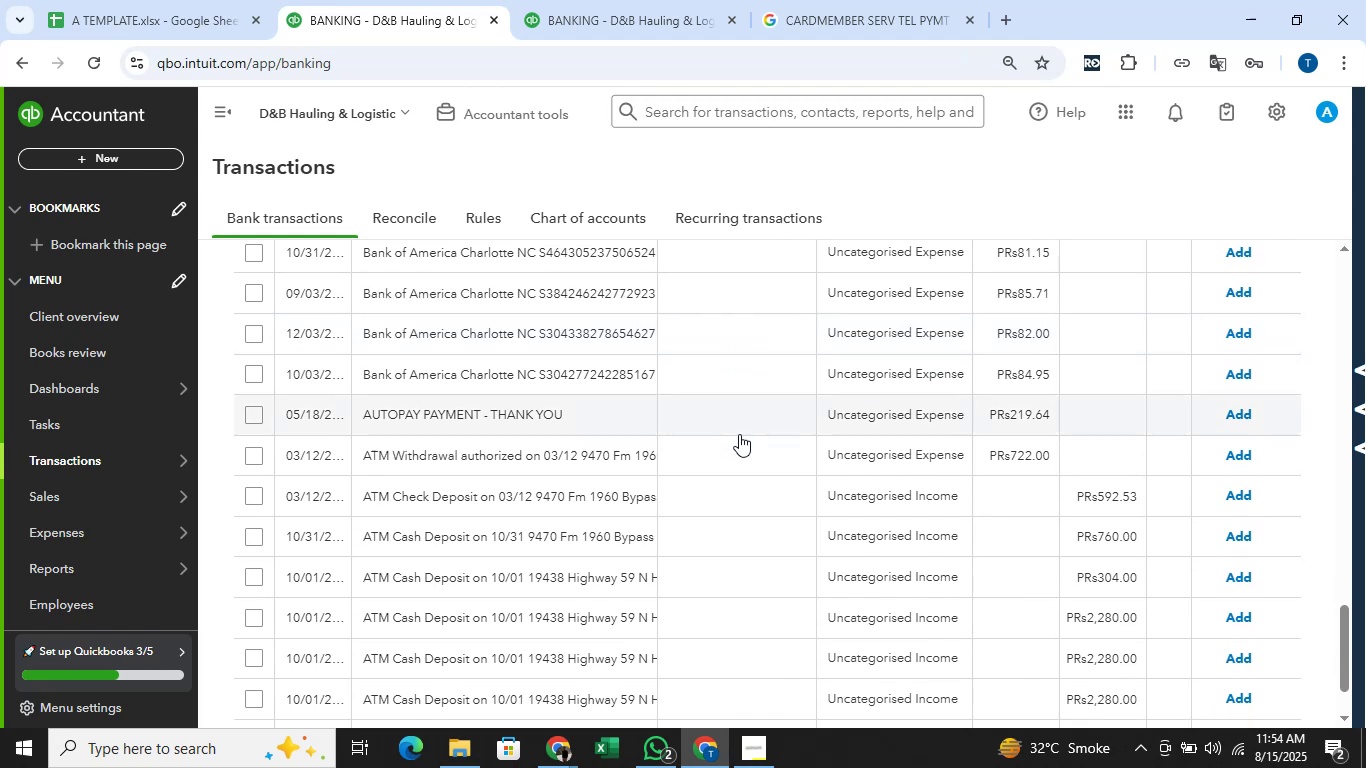 
scroll: coordinate [739, 434], scroll_direction: up, amount: 2.0
 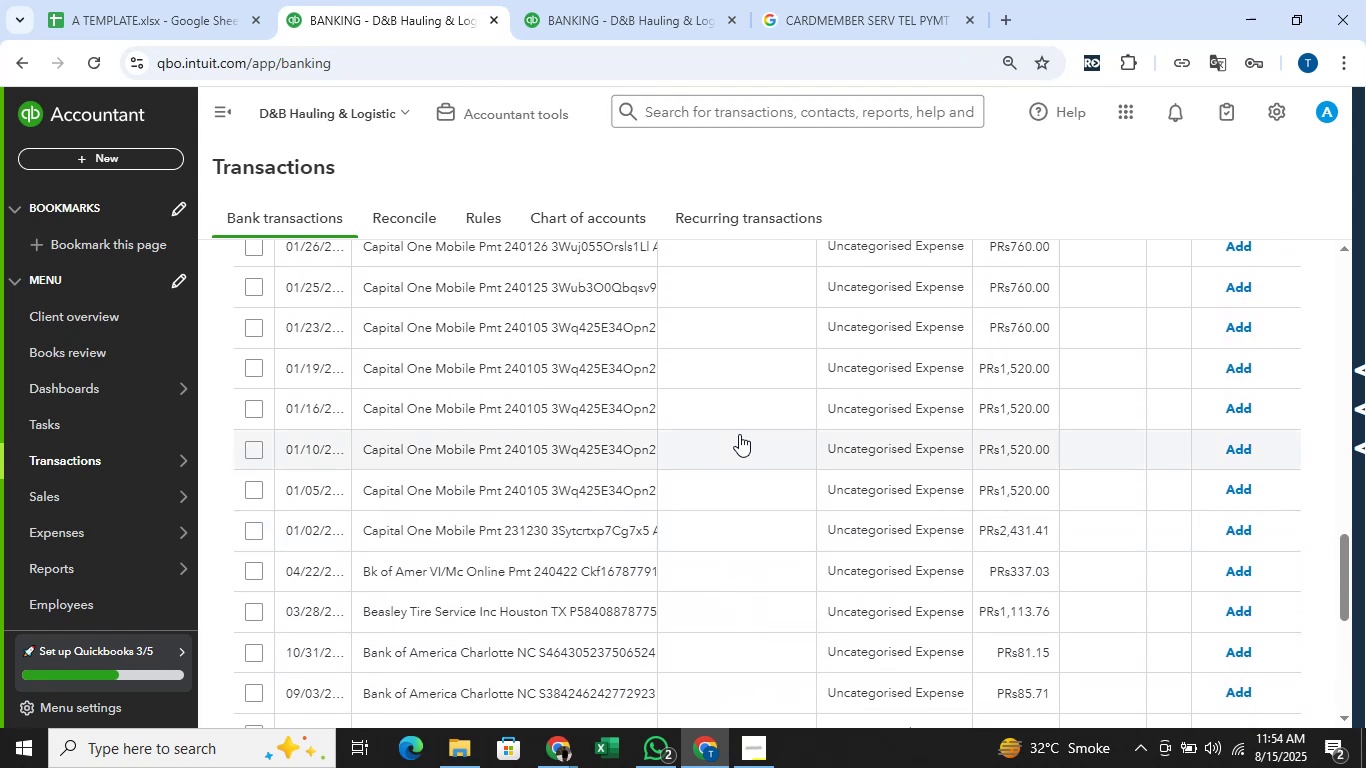 
wait(5.56)
 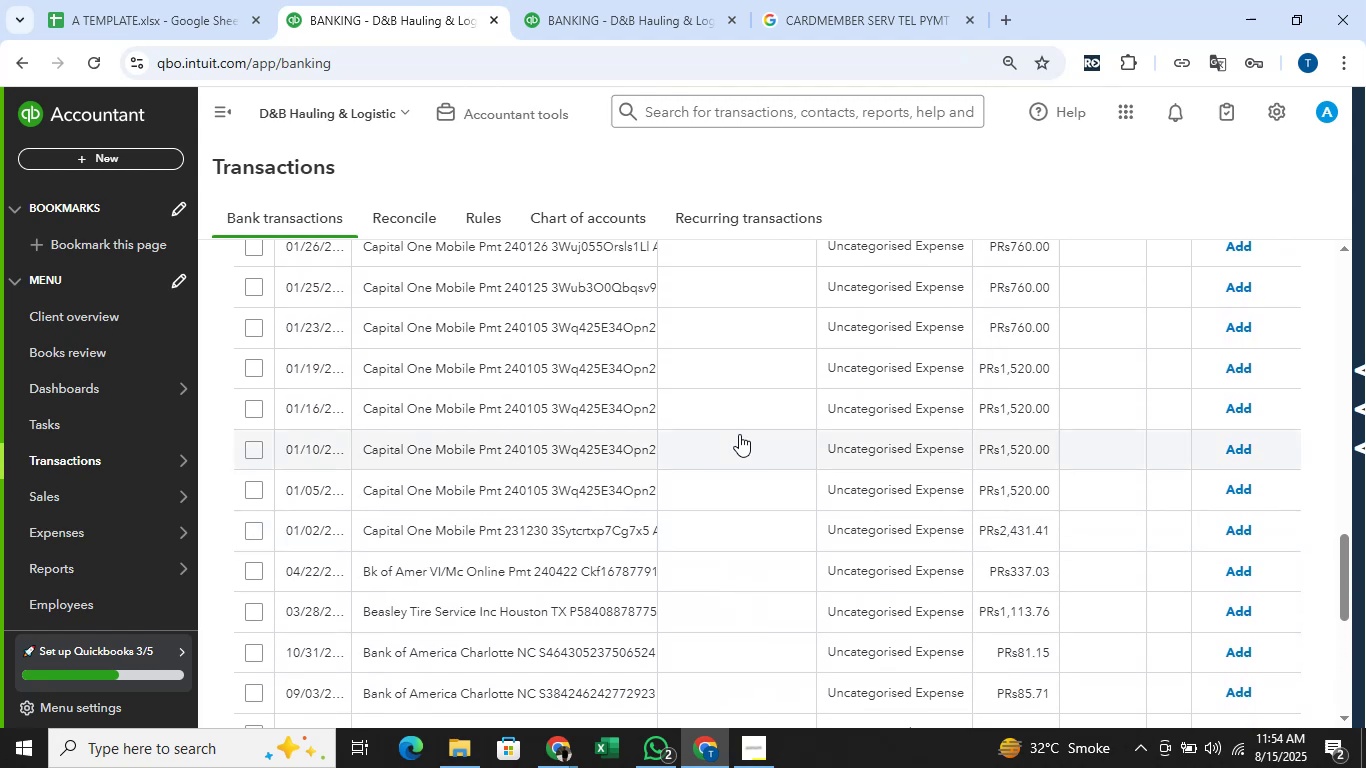 
left_click([643, 0])
 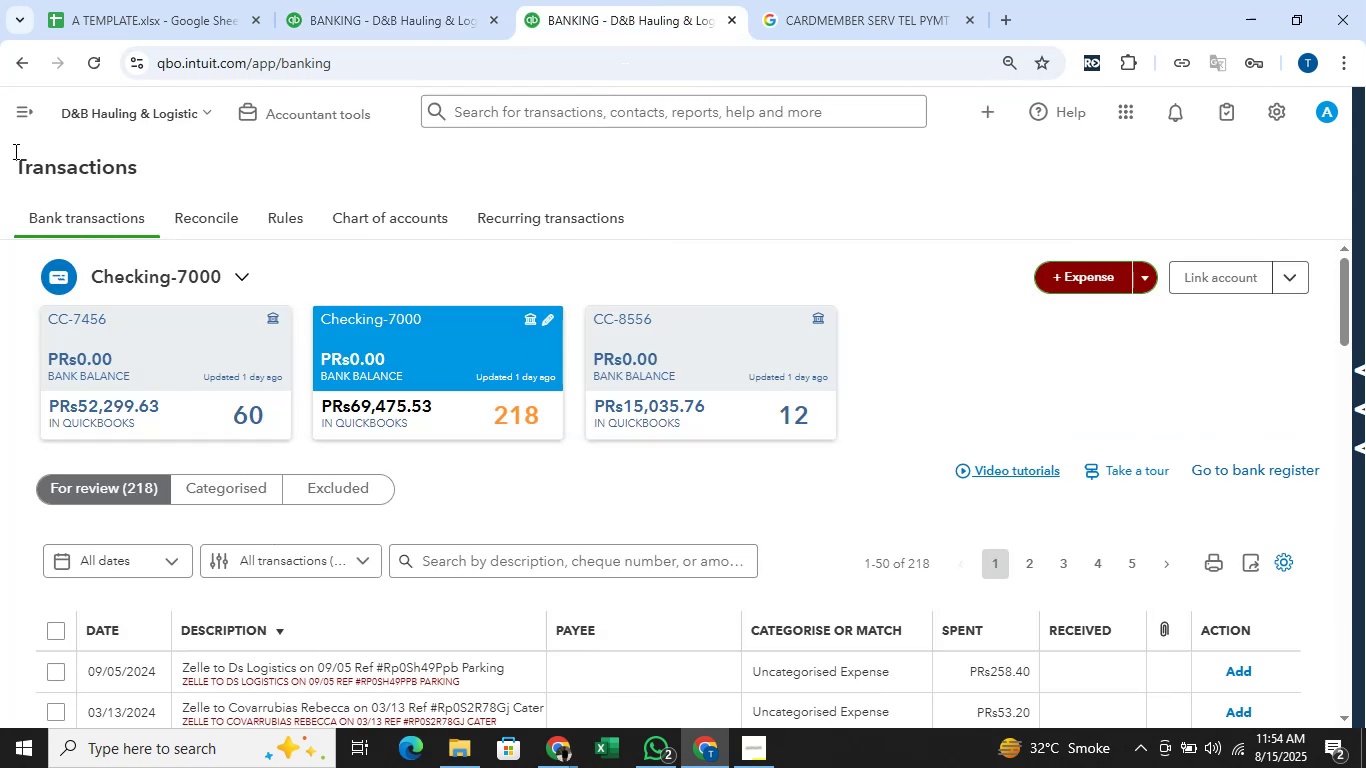 
left_click([10, 107])
 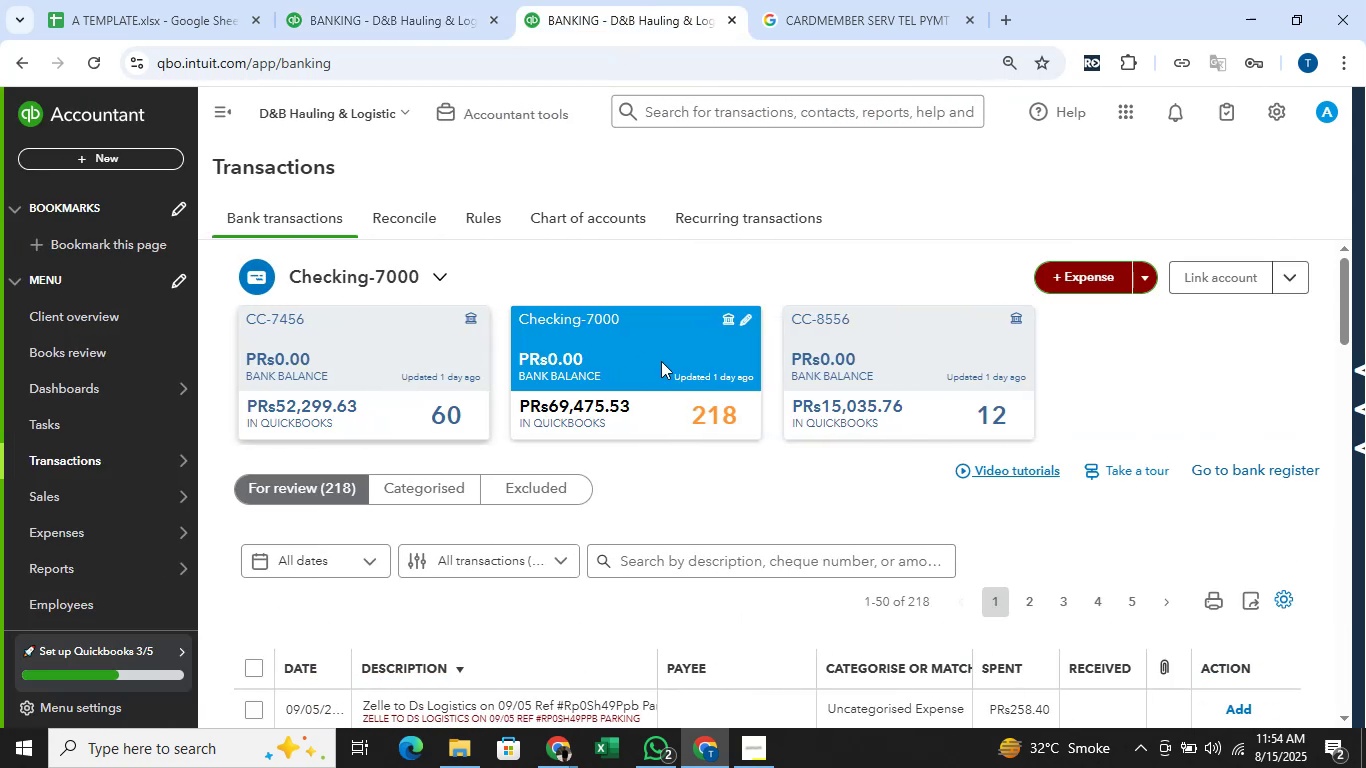 
left_click([892, 327])
 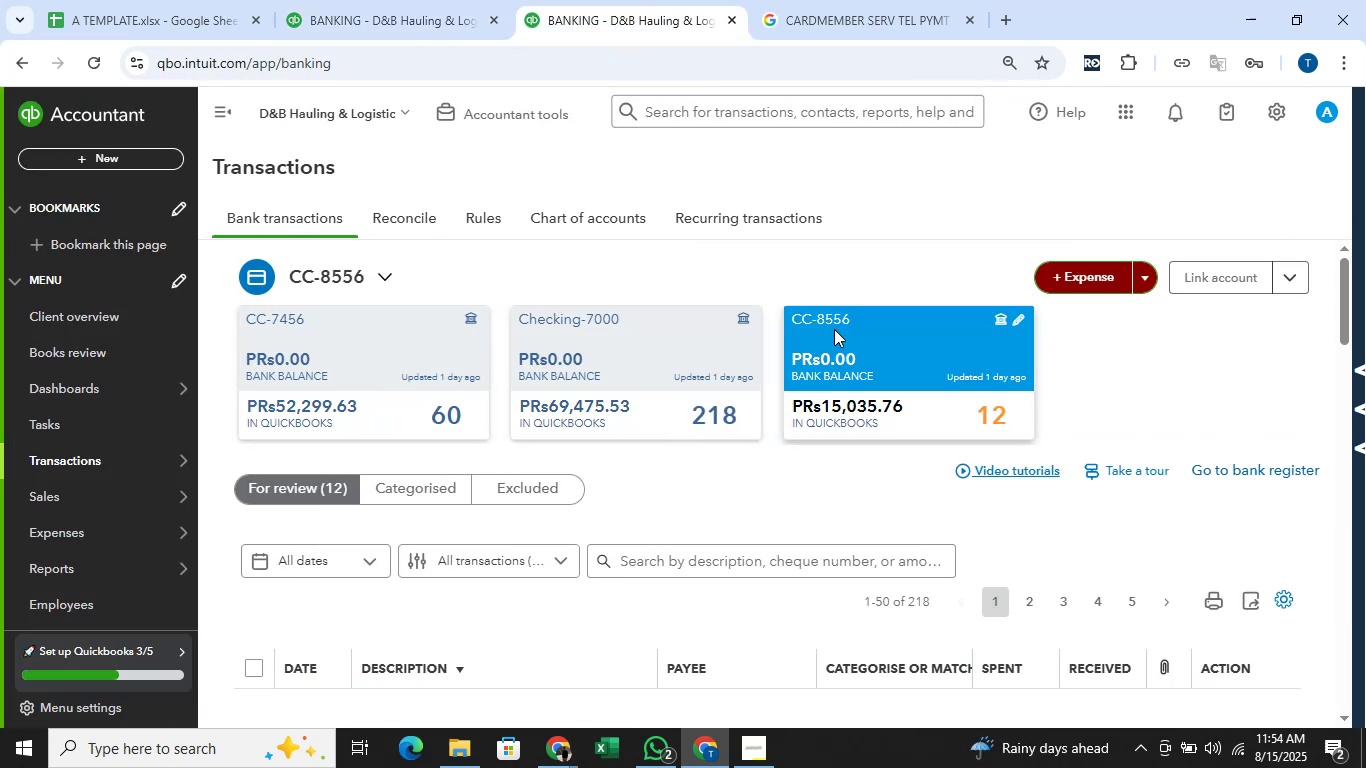 
scroll: coordinate [1002, 350], scroll_direction: down, amount: 4.0
 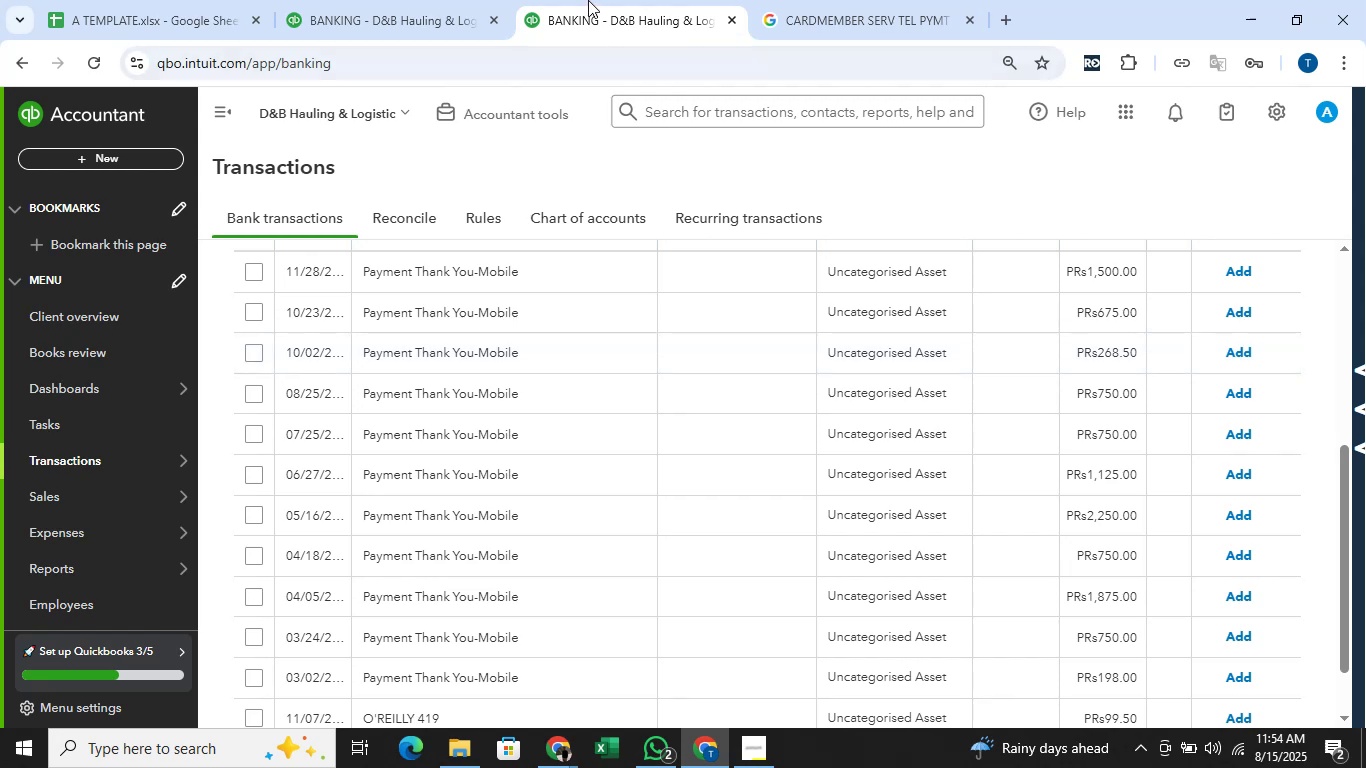 
left_click([448, 0])
 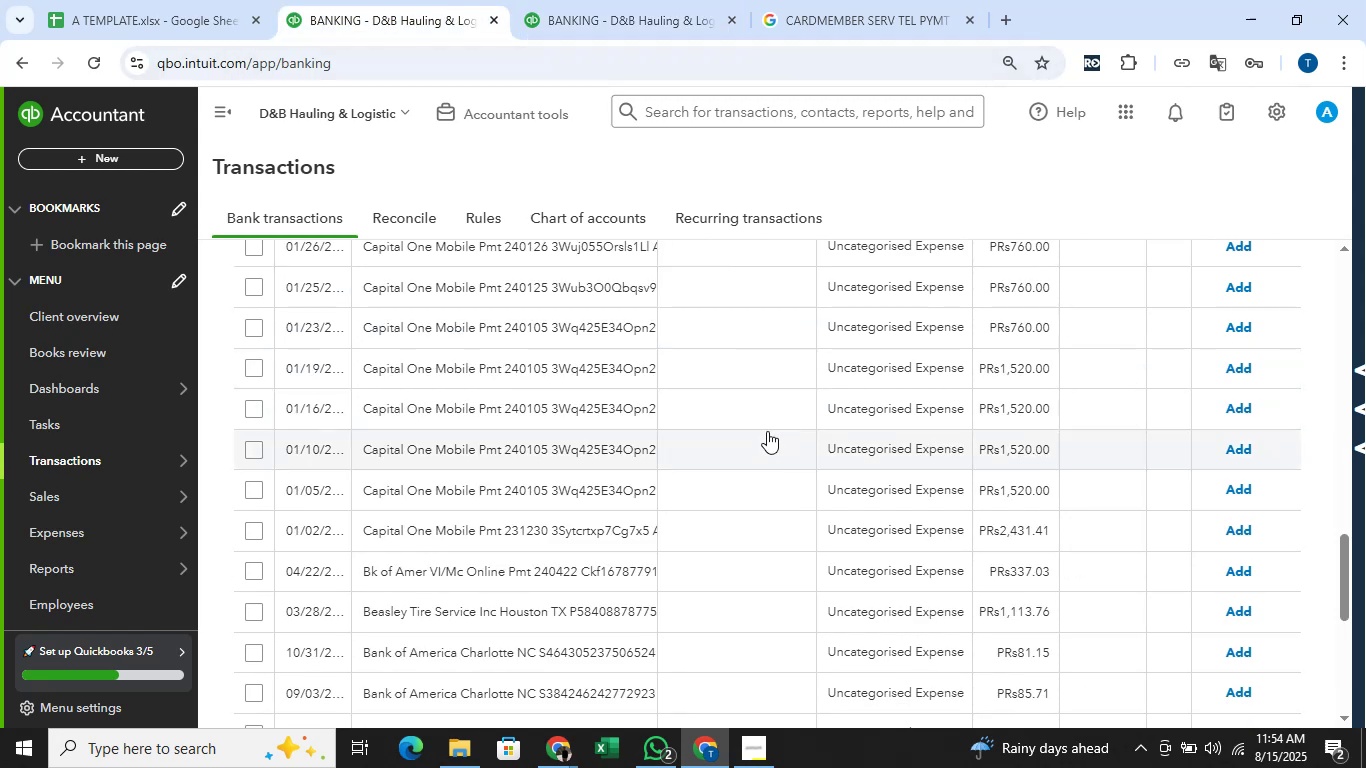 
scroll: coordinate [767, 437], scroll_direction: up, amount: 2.0
 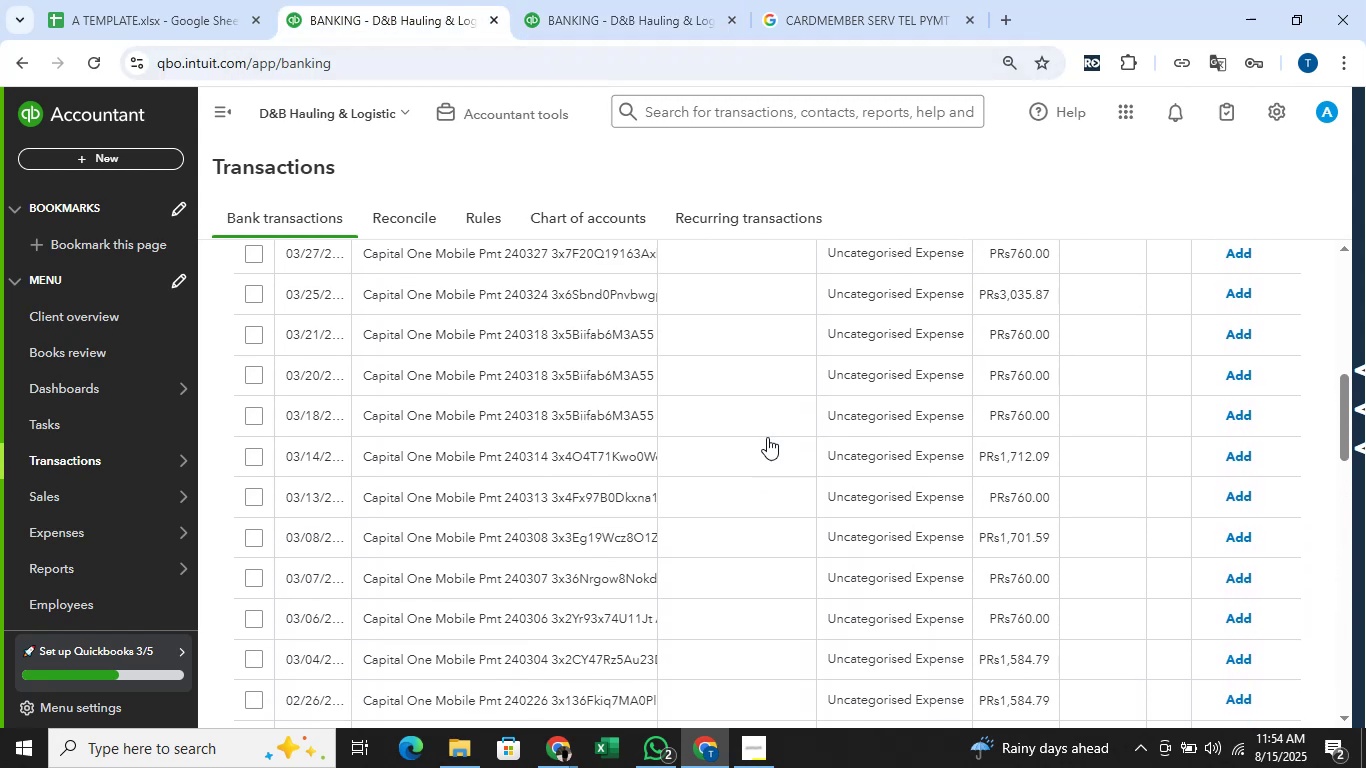 
scroll: coordinate [767, 437], scroll_direction: down, amount: 12.0
 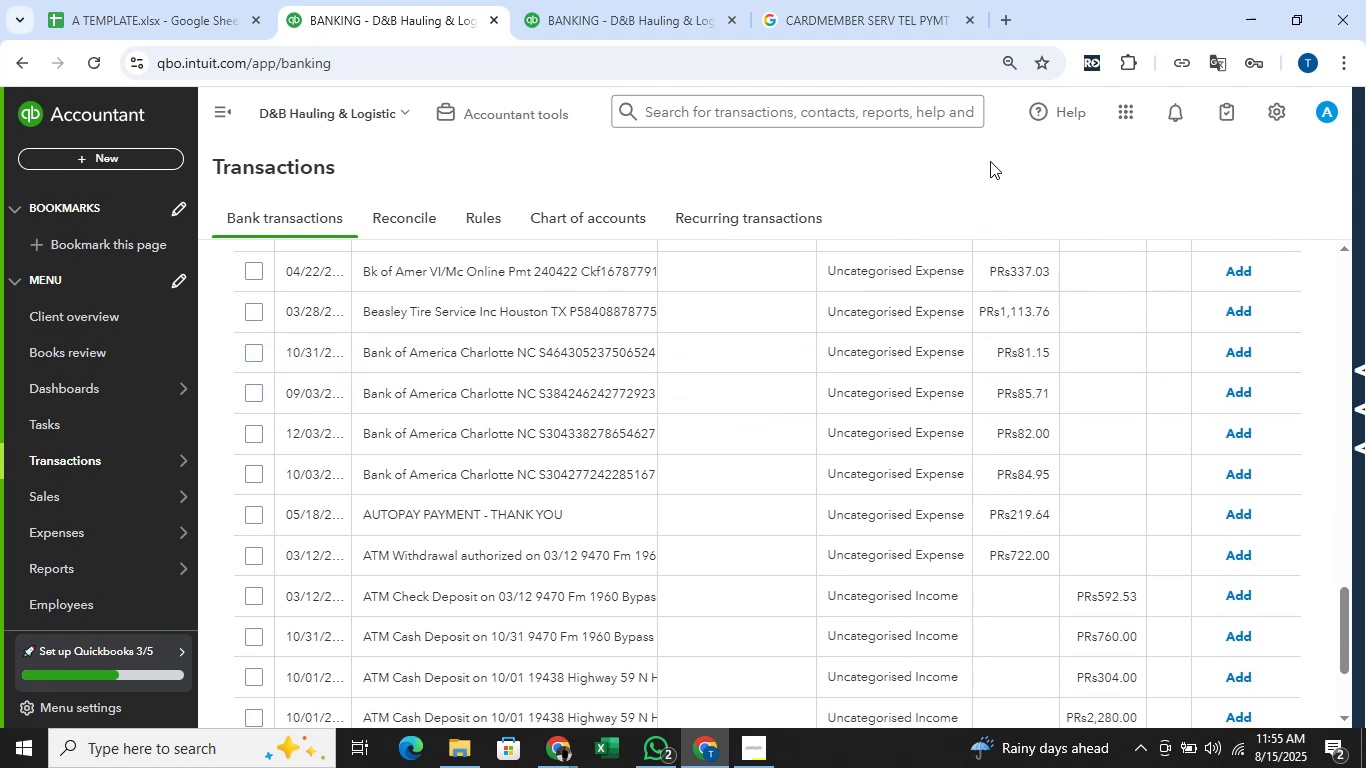 
left_click([599, 8])
 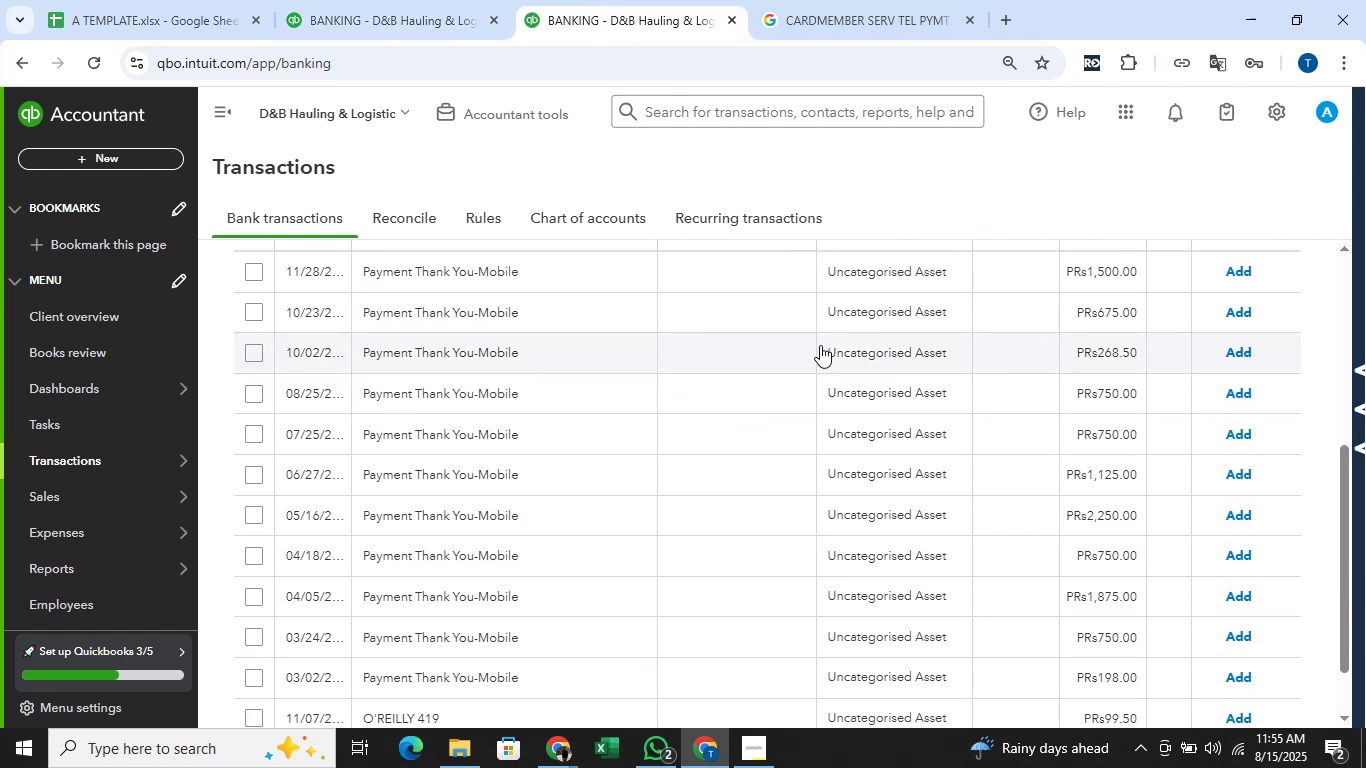 
scroll: coordinate [819, 350], scroll_direction: down, amount: 2.0
 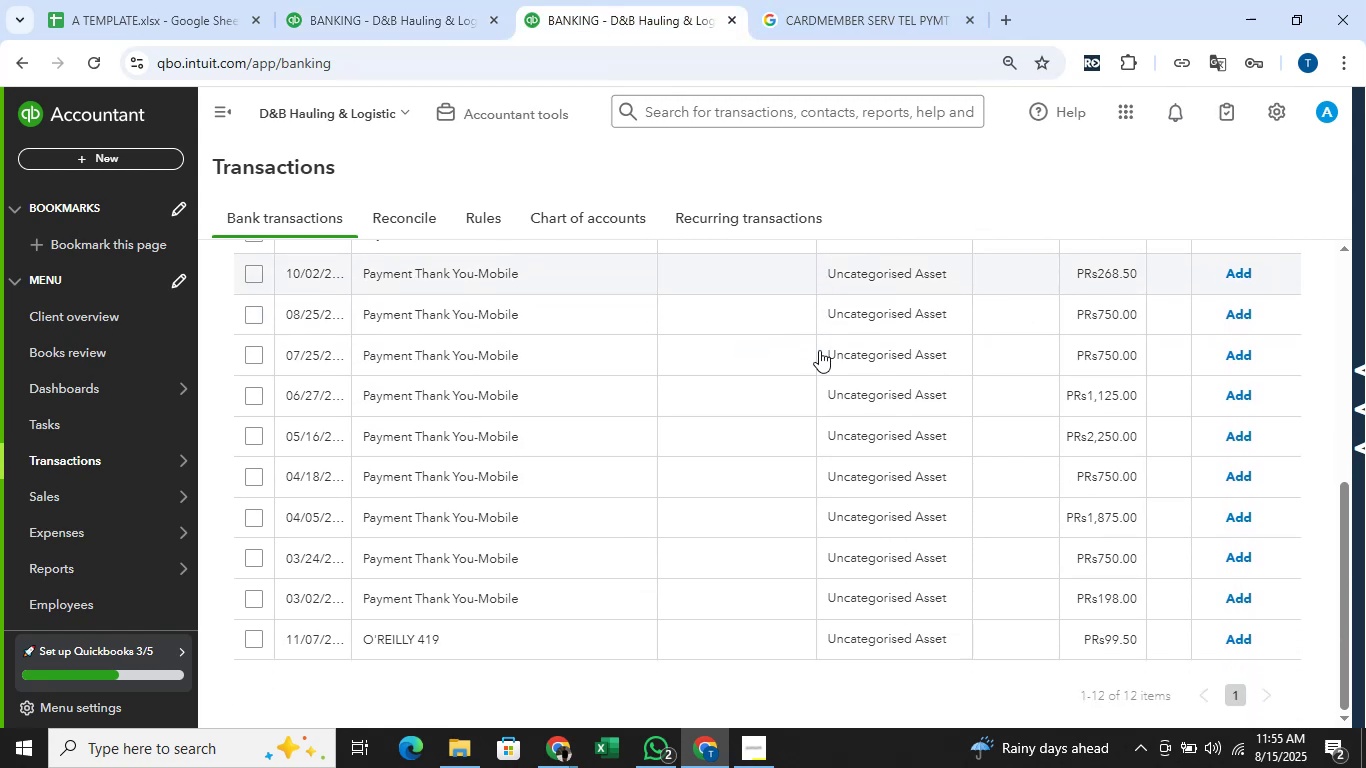 
scroll: coordinate [818, 351], scroll_direction: up, amount: 3.0
 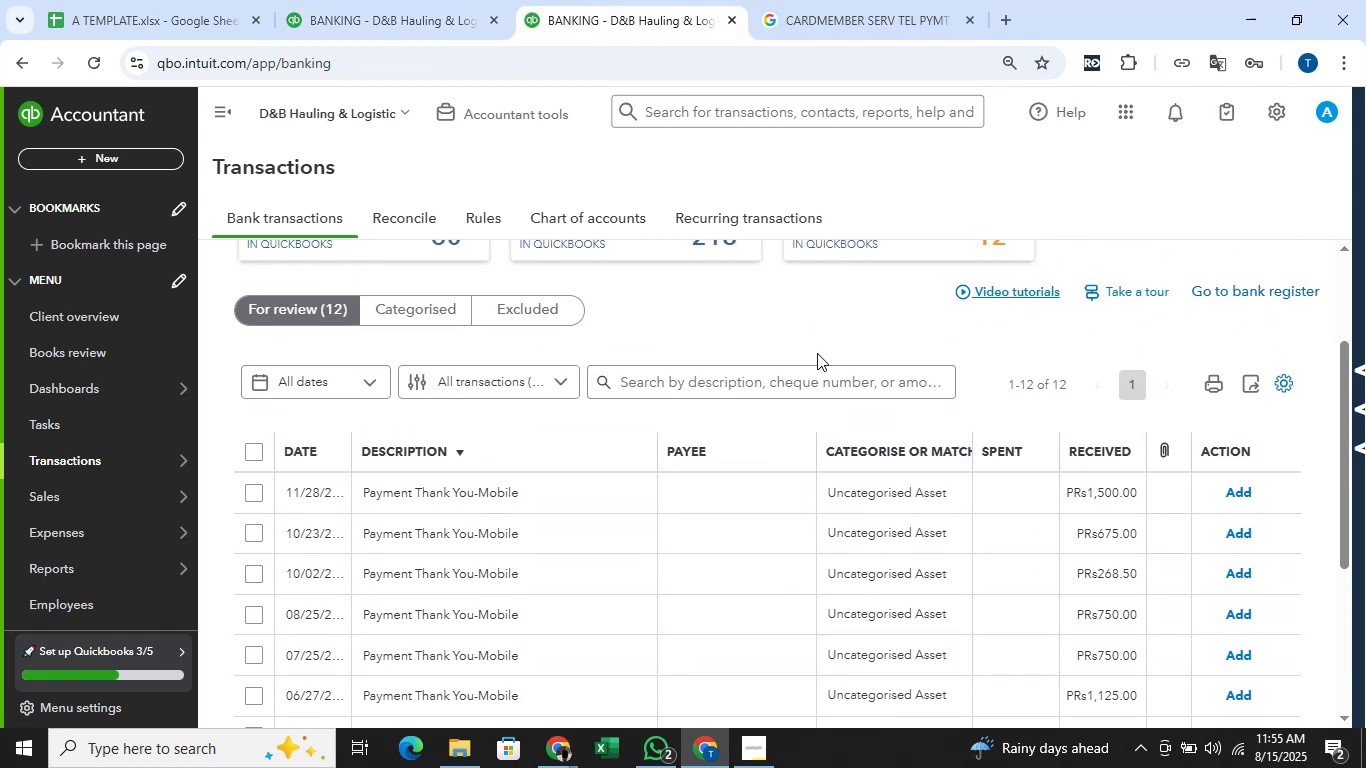 
scroll: coordinate [816, 354], scroll_direction: down, amount: 3.0
 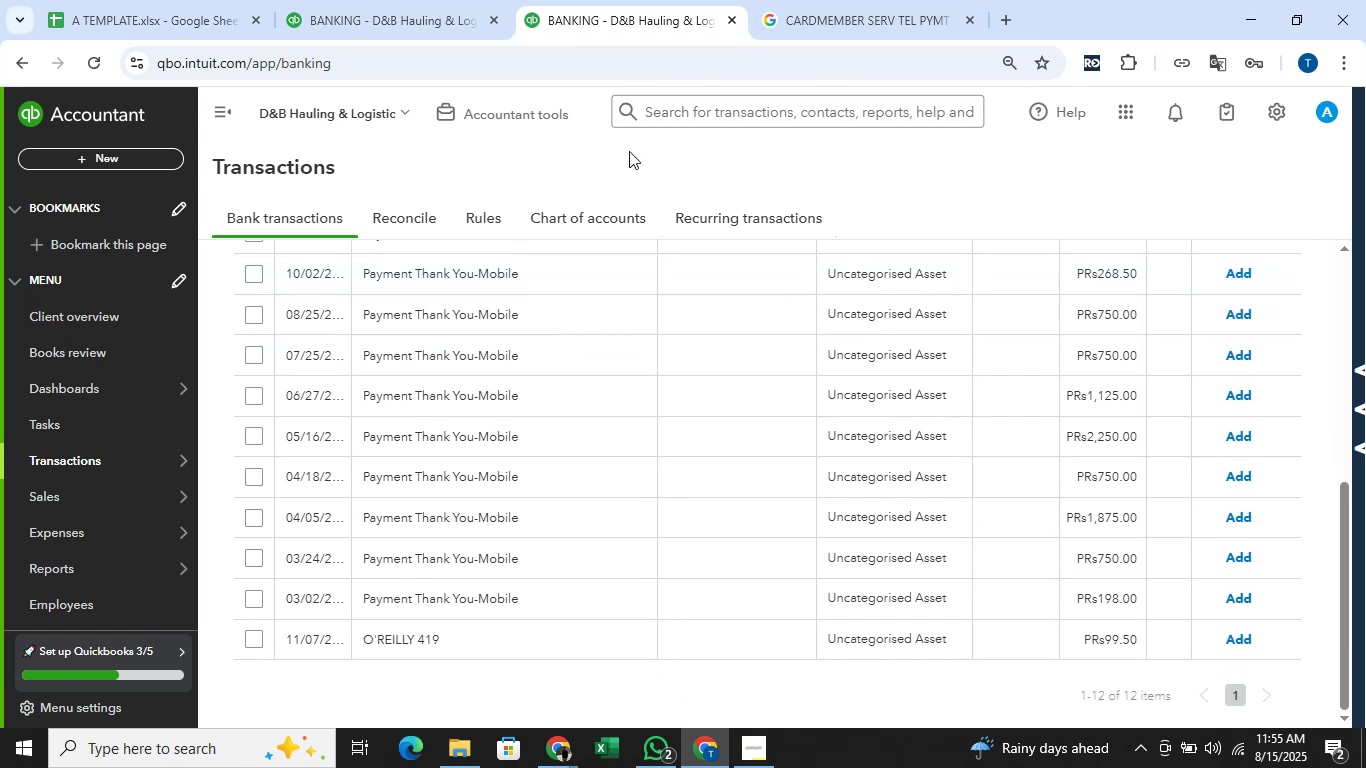 
left_click_drag(start_coordinate=[420, 0], to_coordinate=[414, 10])
 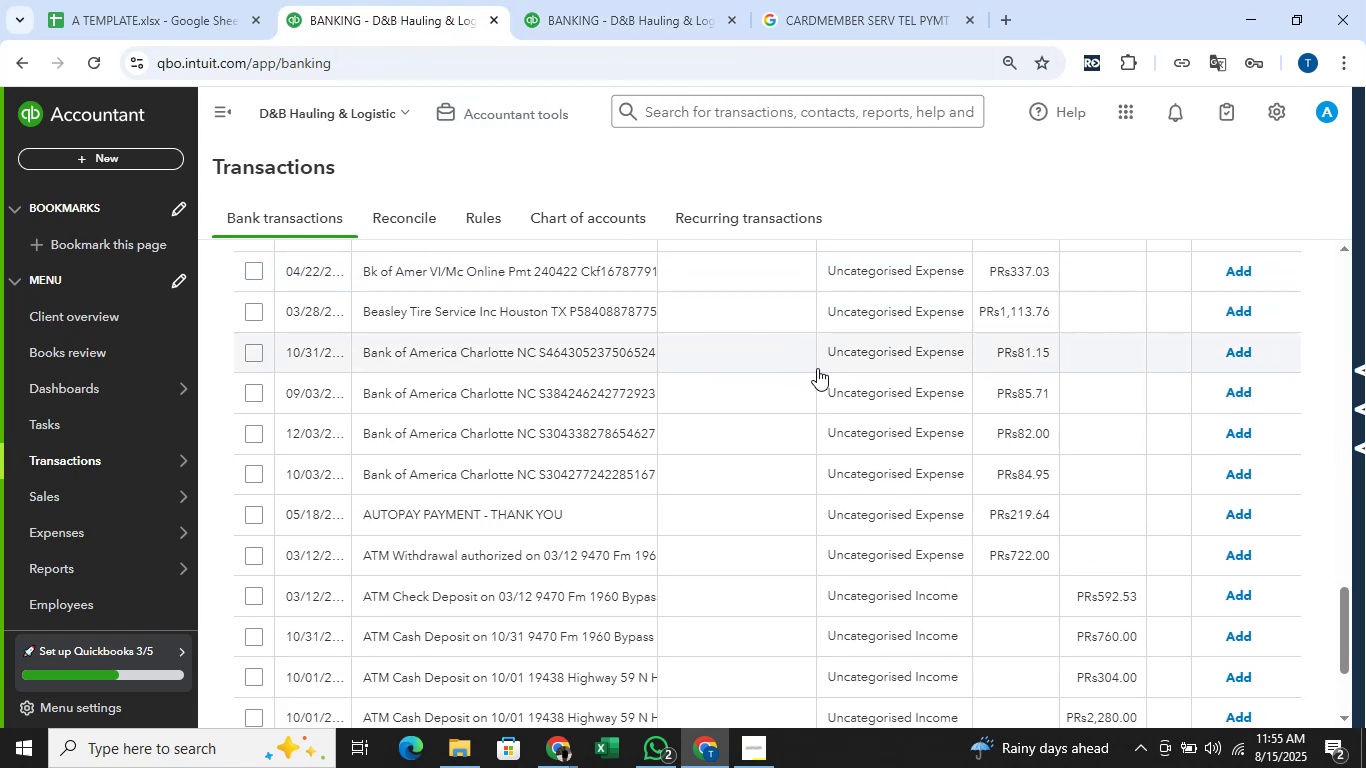 
scroll: coordinate [838, 364], scroll_direction: down, amount: 2.0
 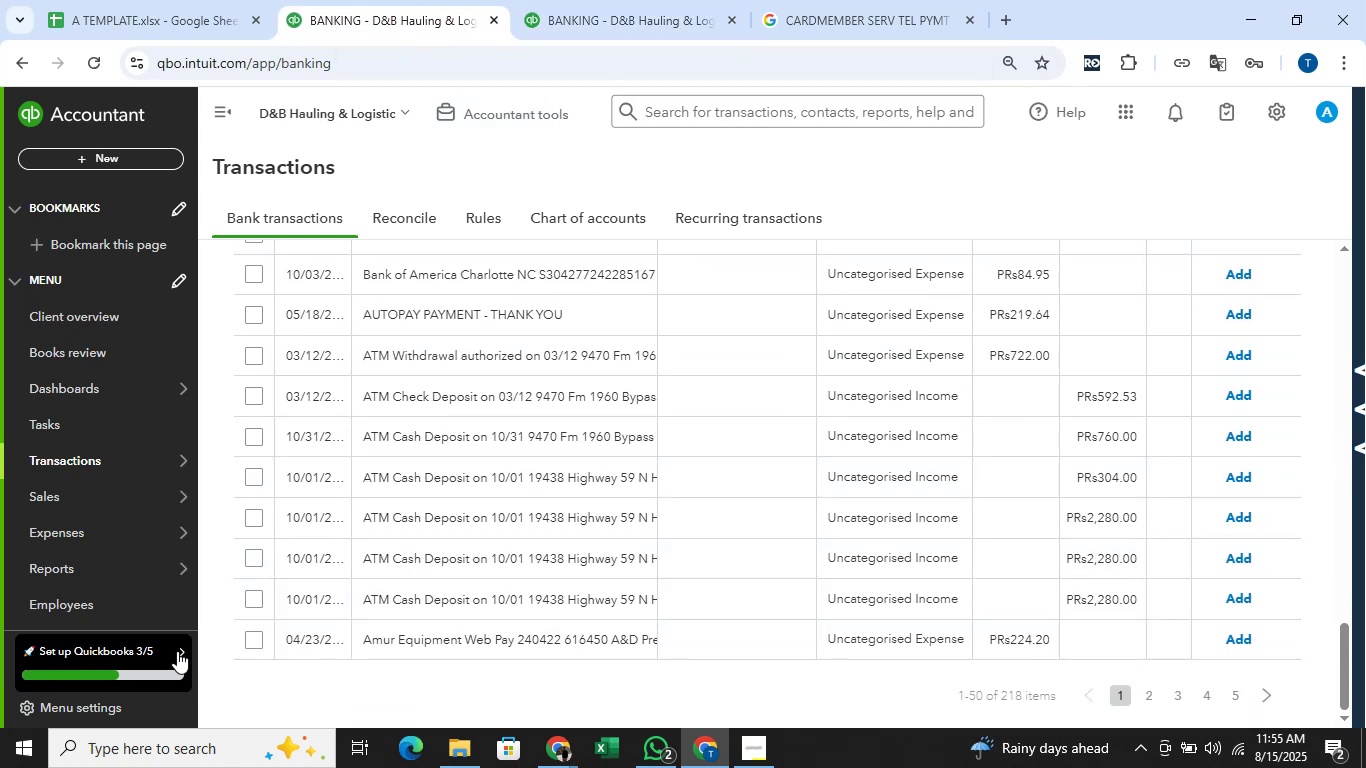 
wait(5.66)
 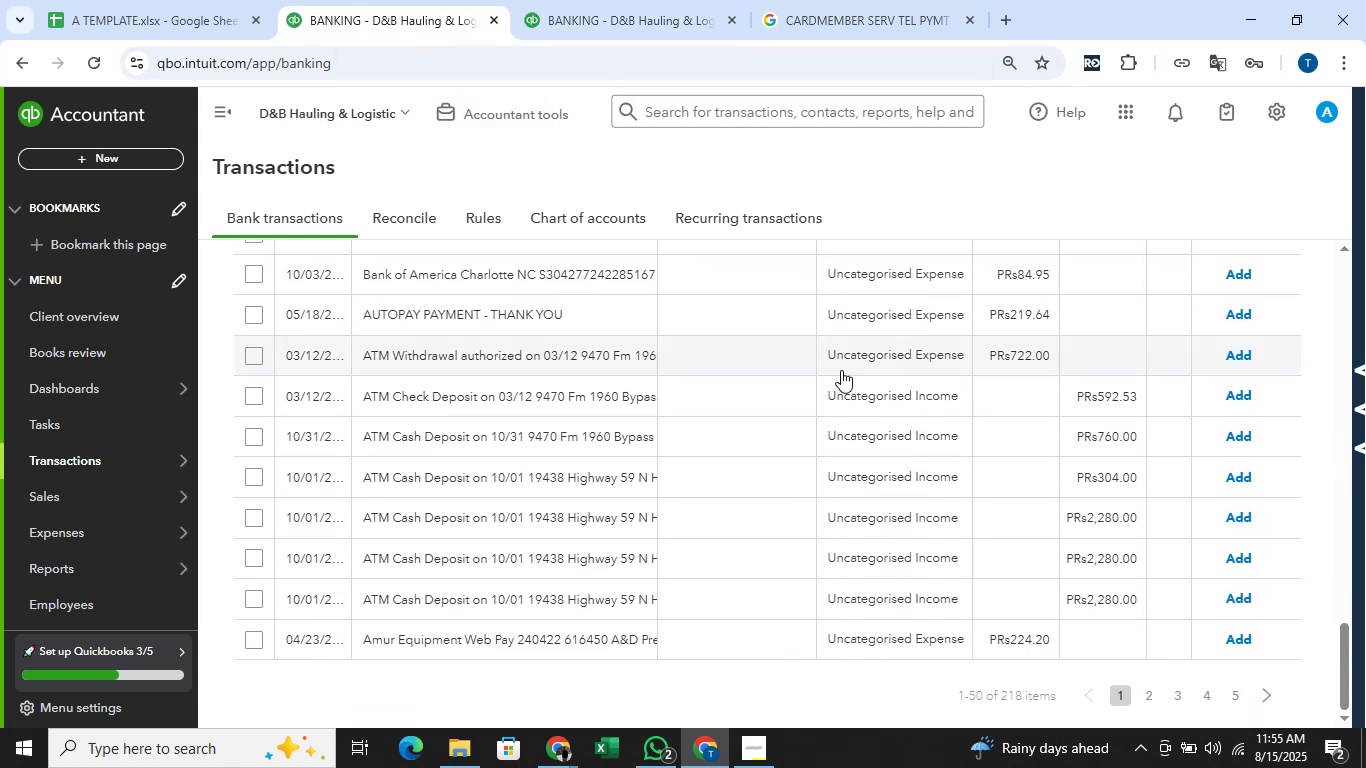 
left_click([260, 642])
 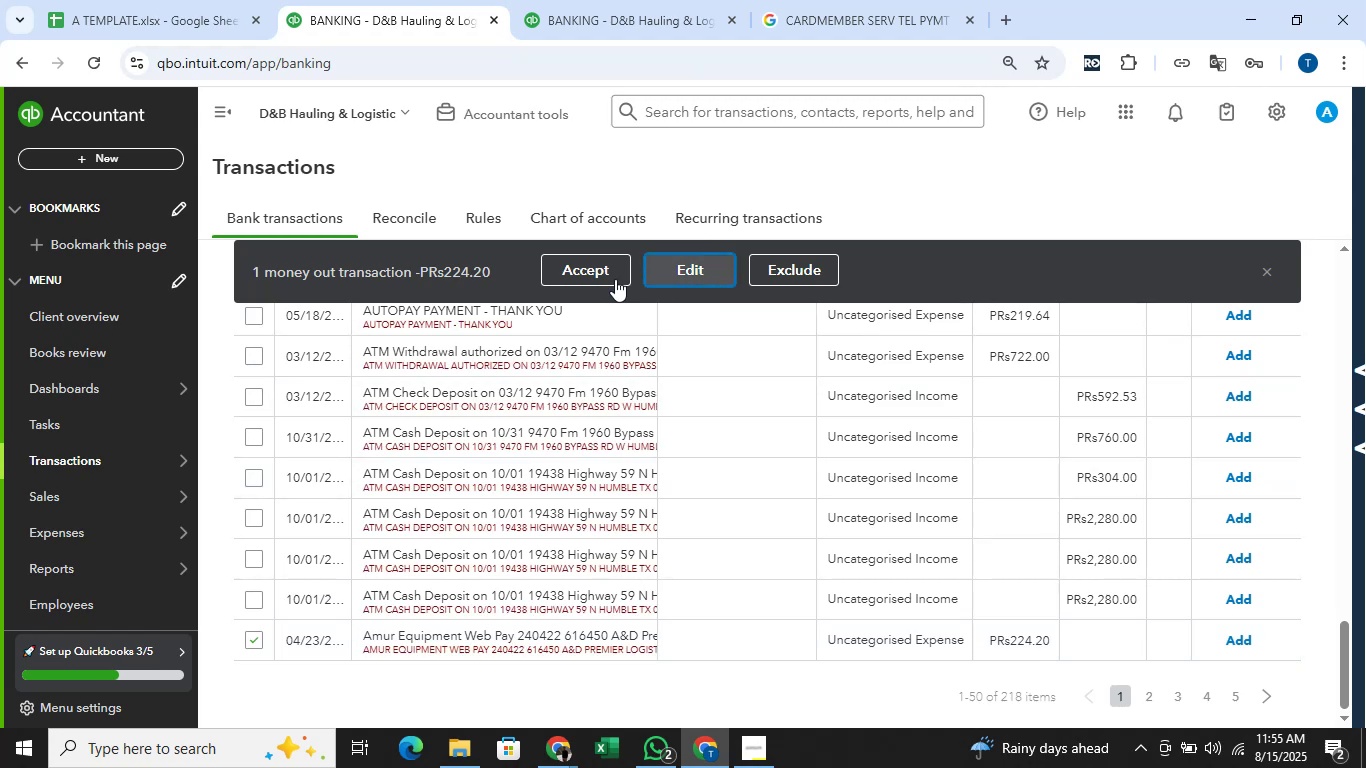 
left_click([478, 357])
 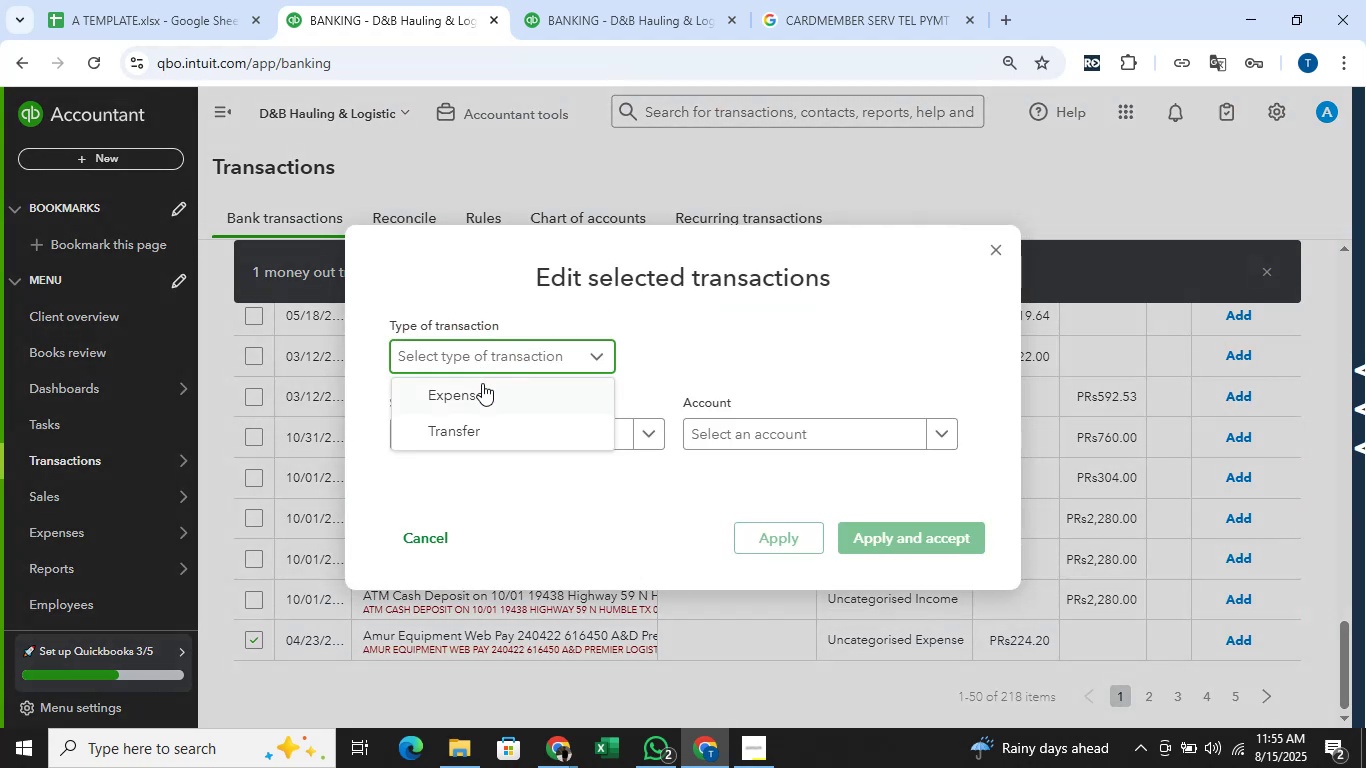 
left_click_drag(start_coordinate=[494, 392], to_coordinate=[501, 393])
 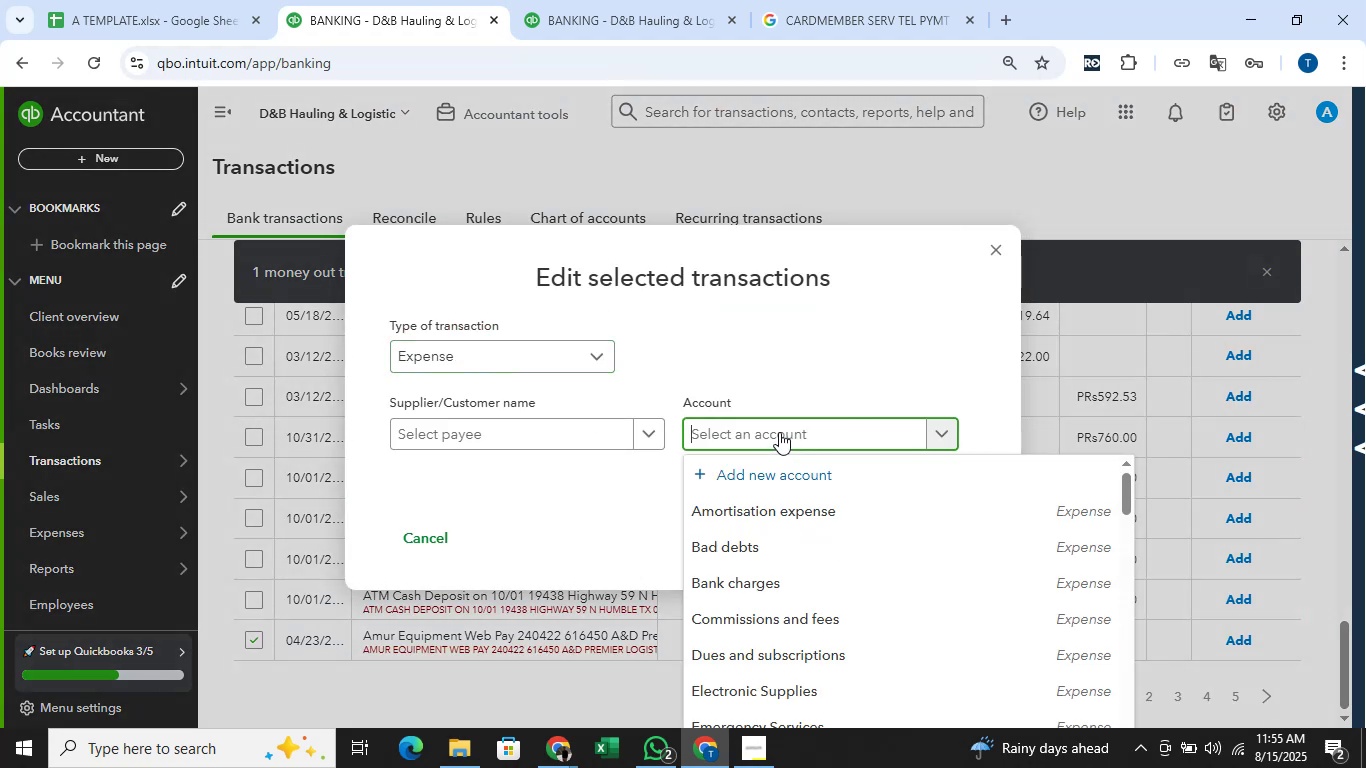 
type(rent)
 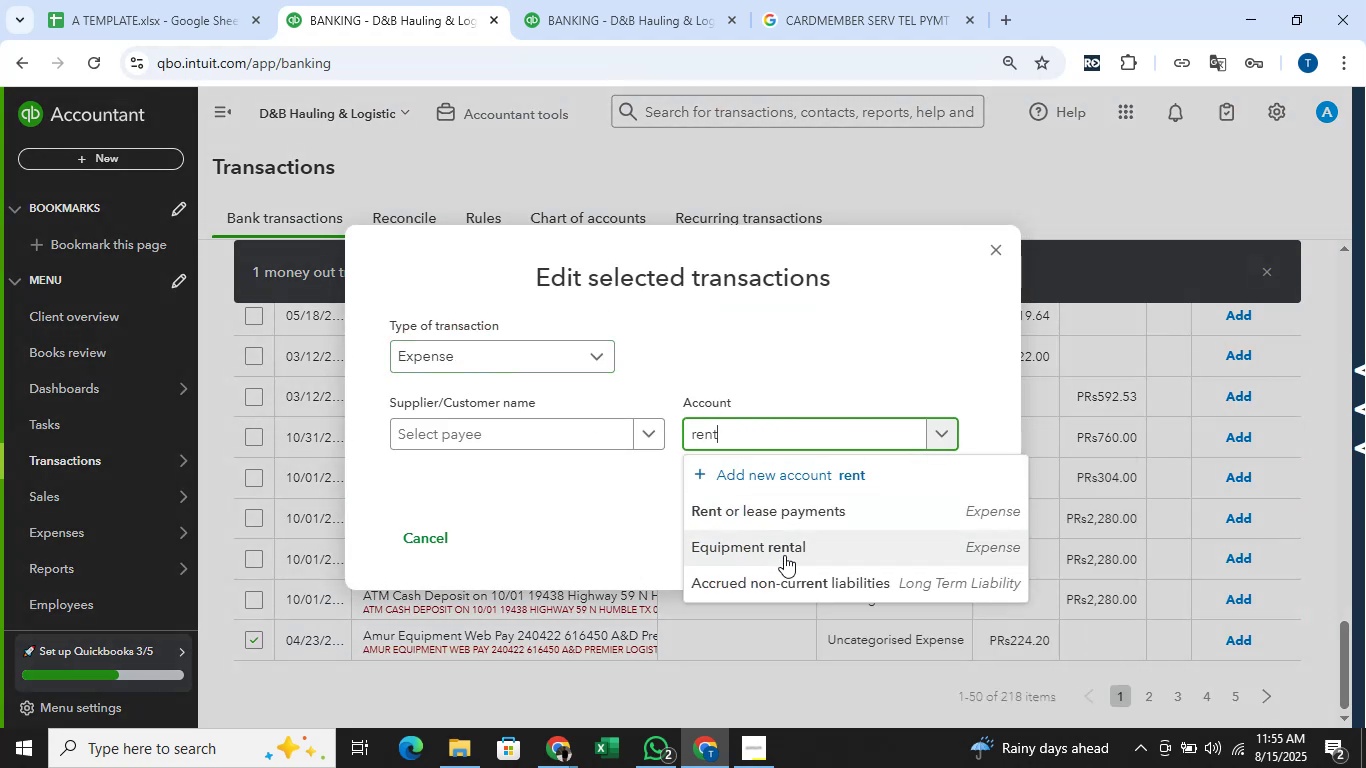 
left_click([780, 542])
 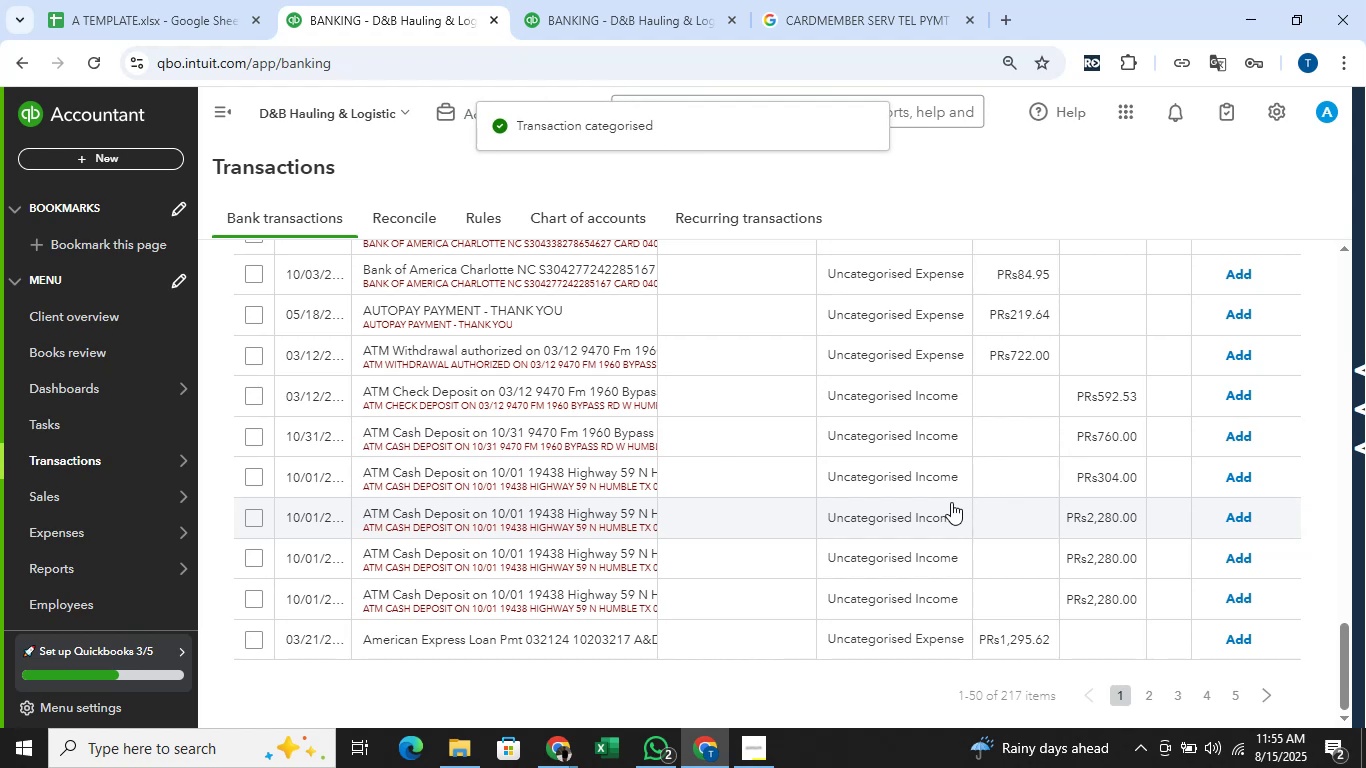 
wait(10.58)
 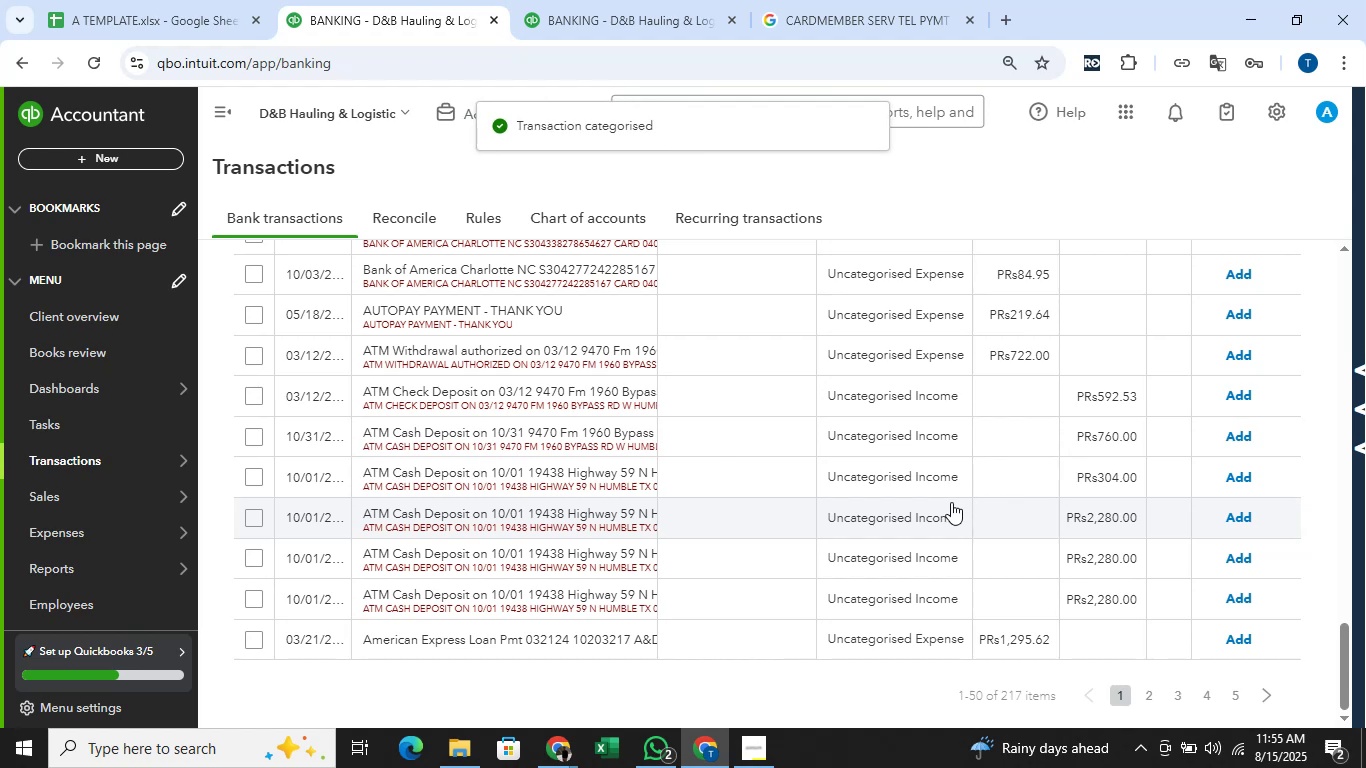 
scroll: coordinate [941, 493], scroll_direction: up, amount: 19.0
 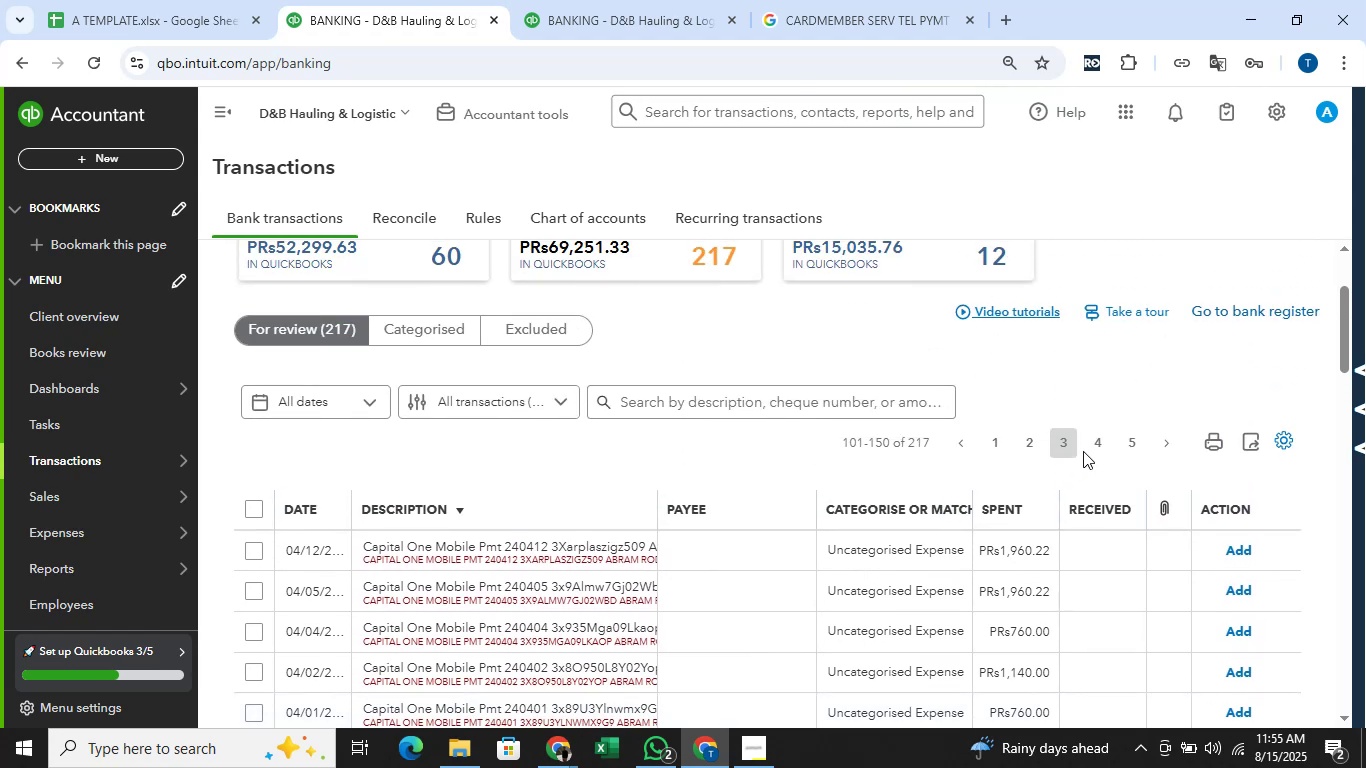 
left_click([1084, 450])
 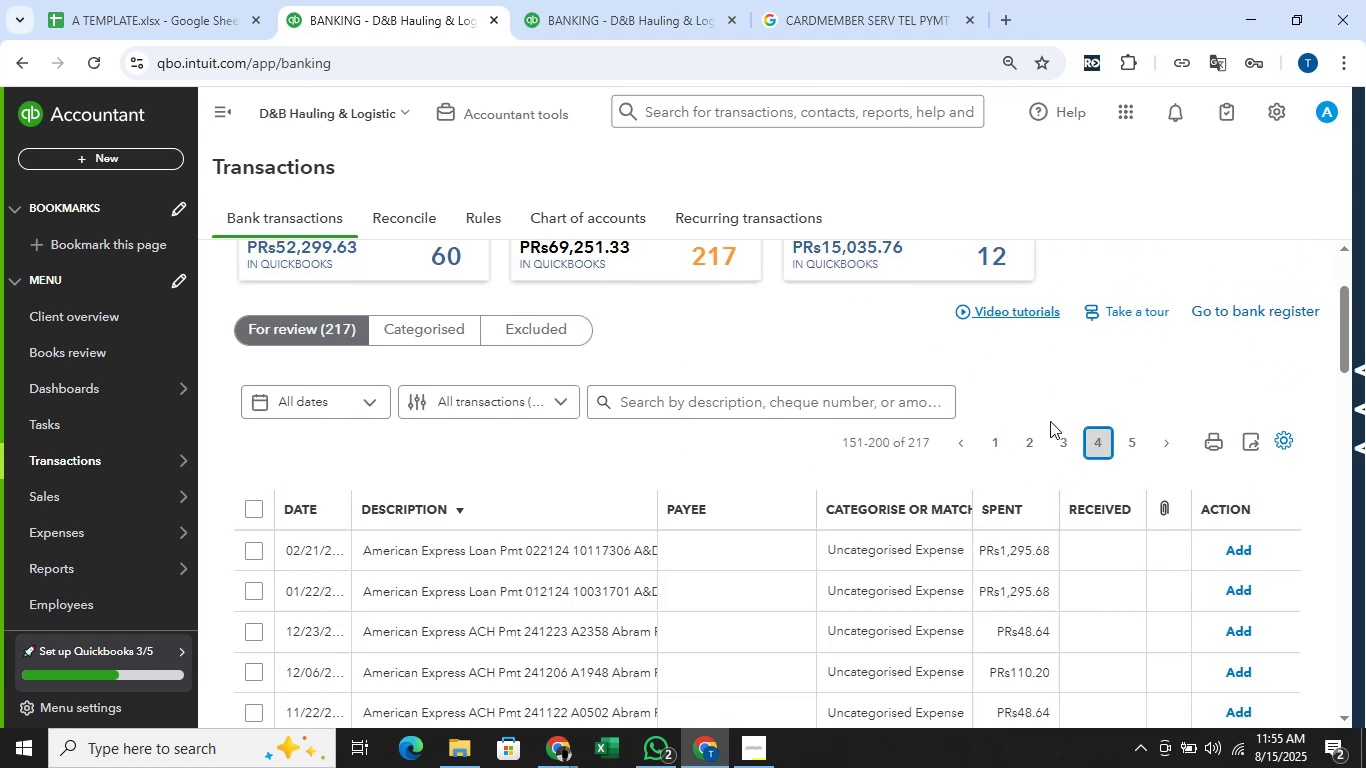 
scroll: coordinate [1176, 504], scroll_direction: down, amount: 7.0
 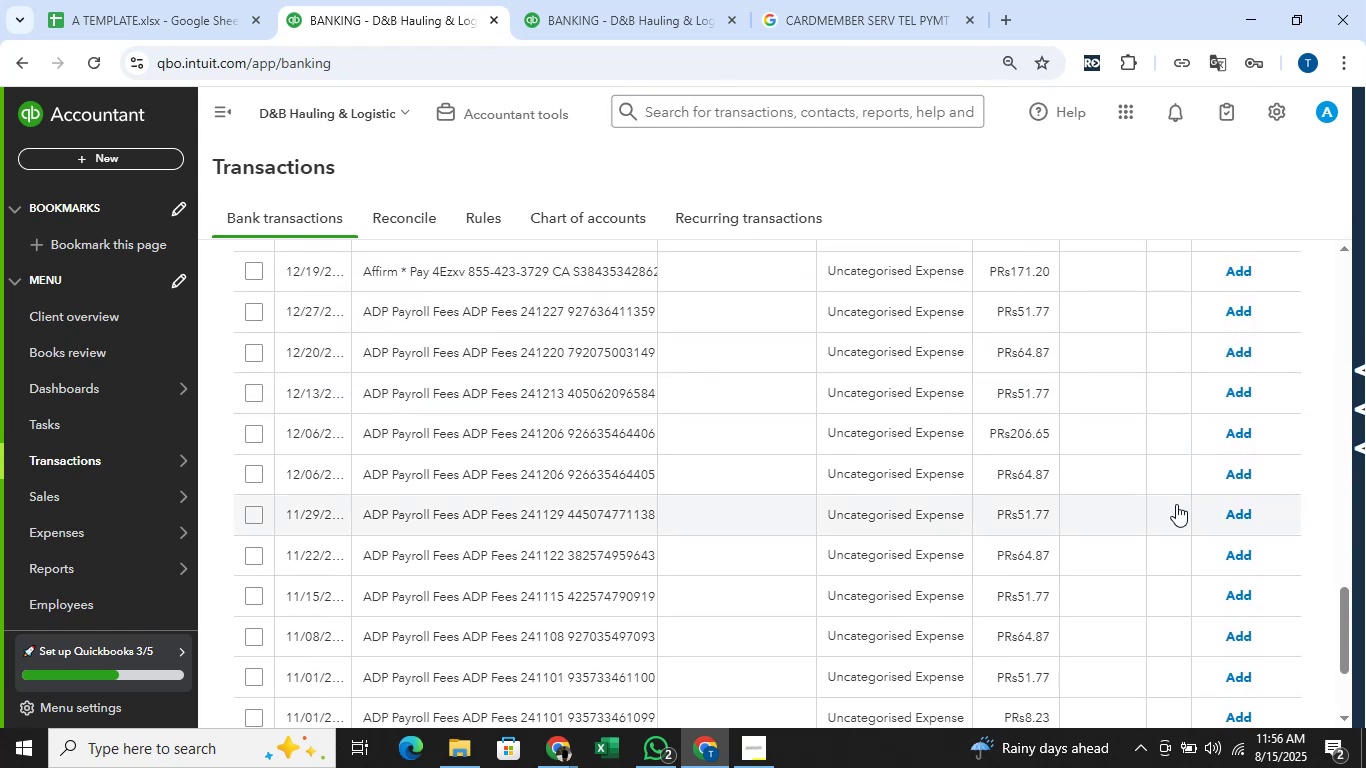 
scroll: coordinate [1176, 504], scroll_direction: down, amount: 2.0
 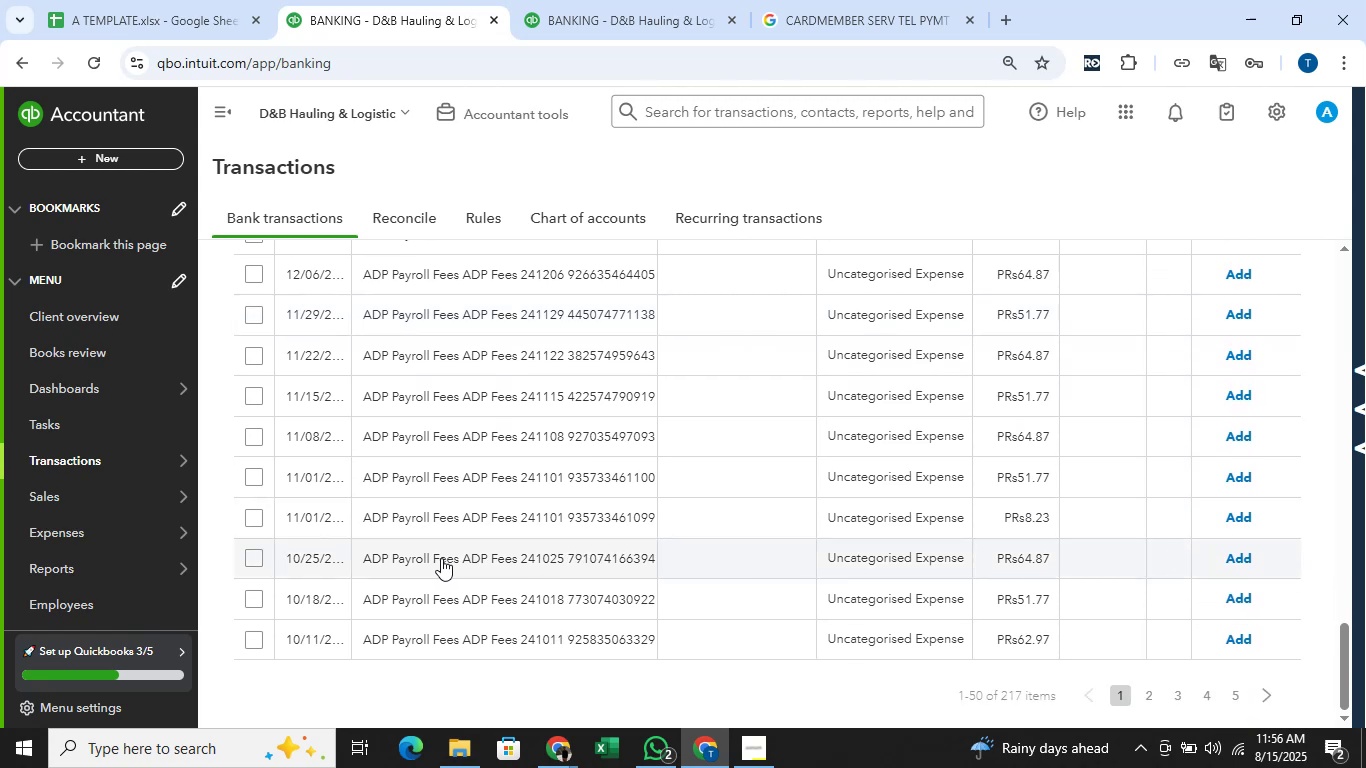 
left_click([441, 558])
 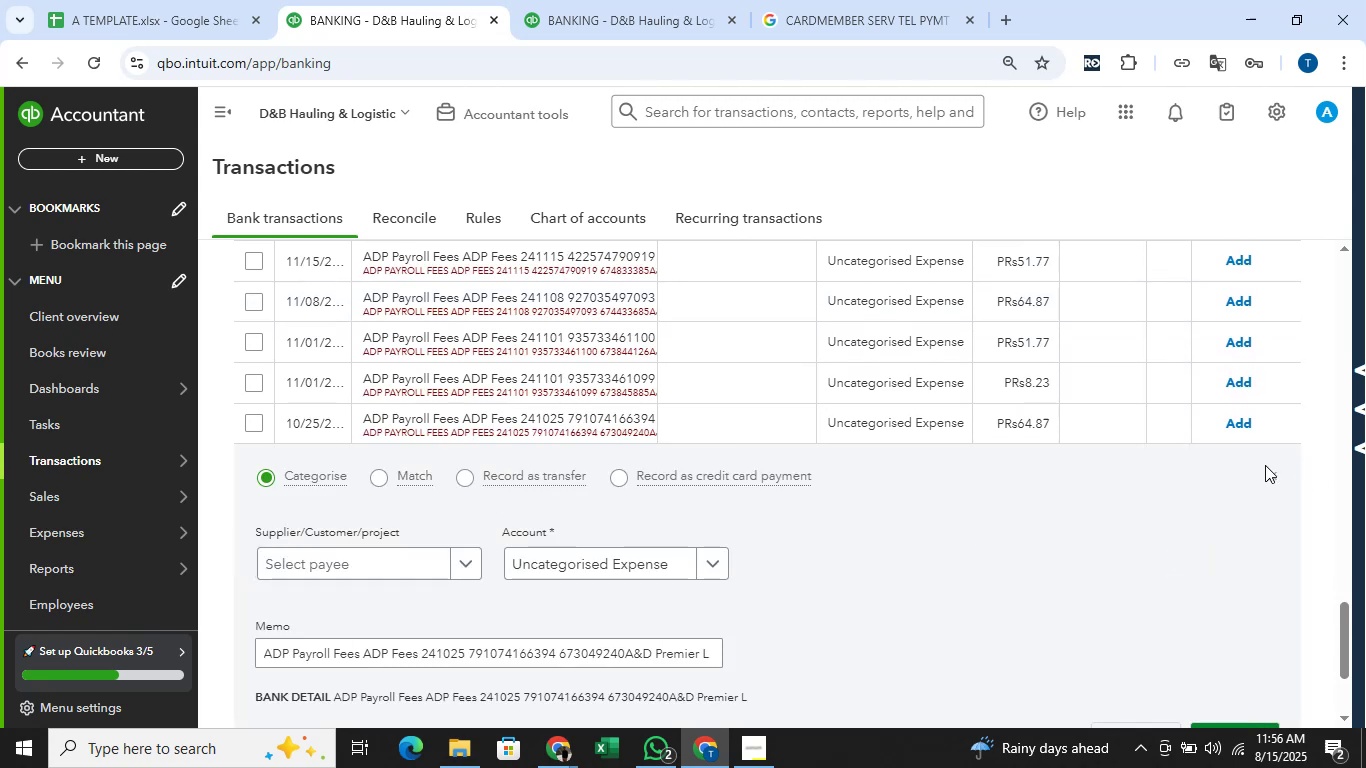 
left_click([1265, 474])
 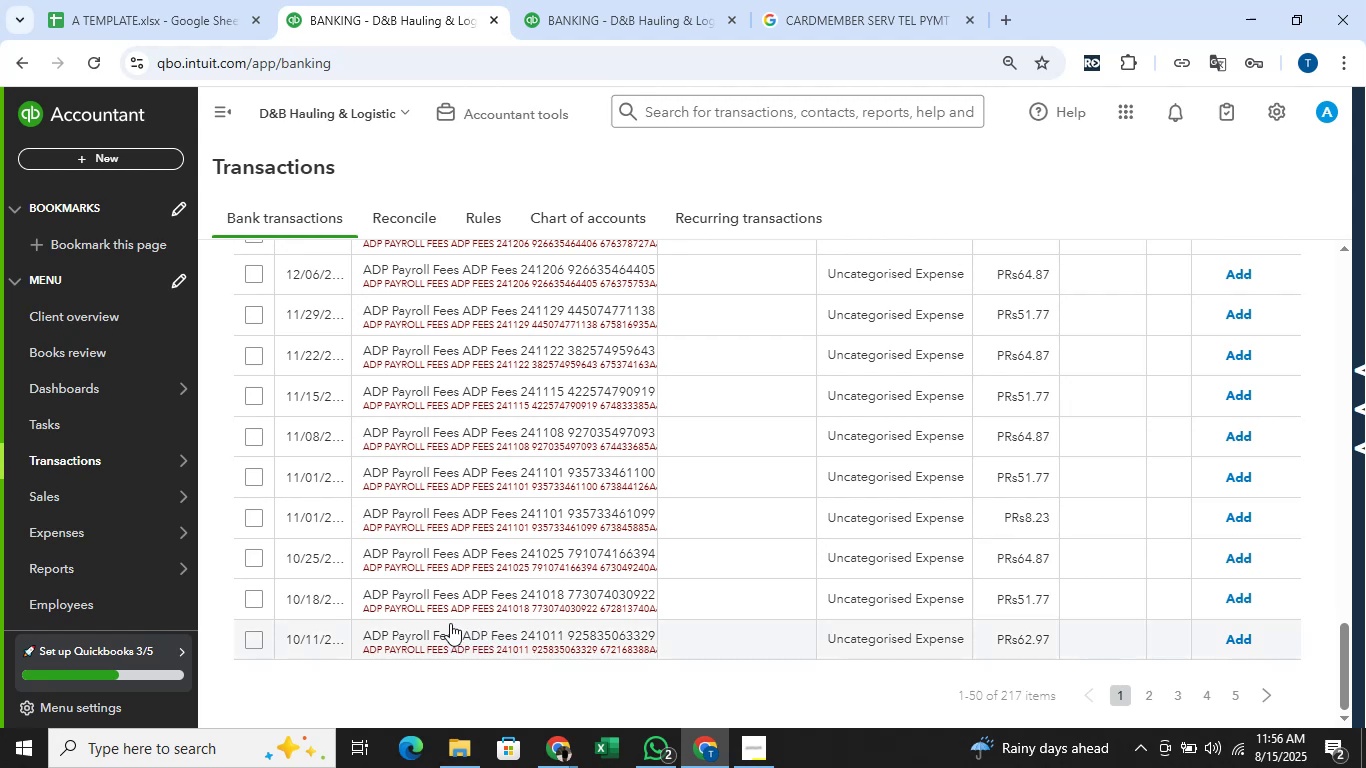 
wait(14.18)
 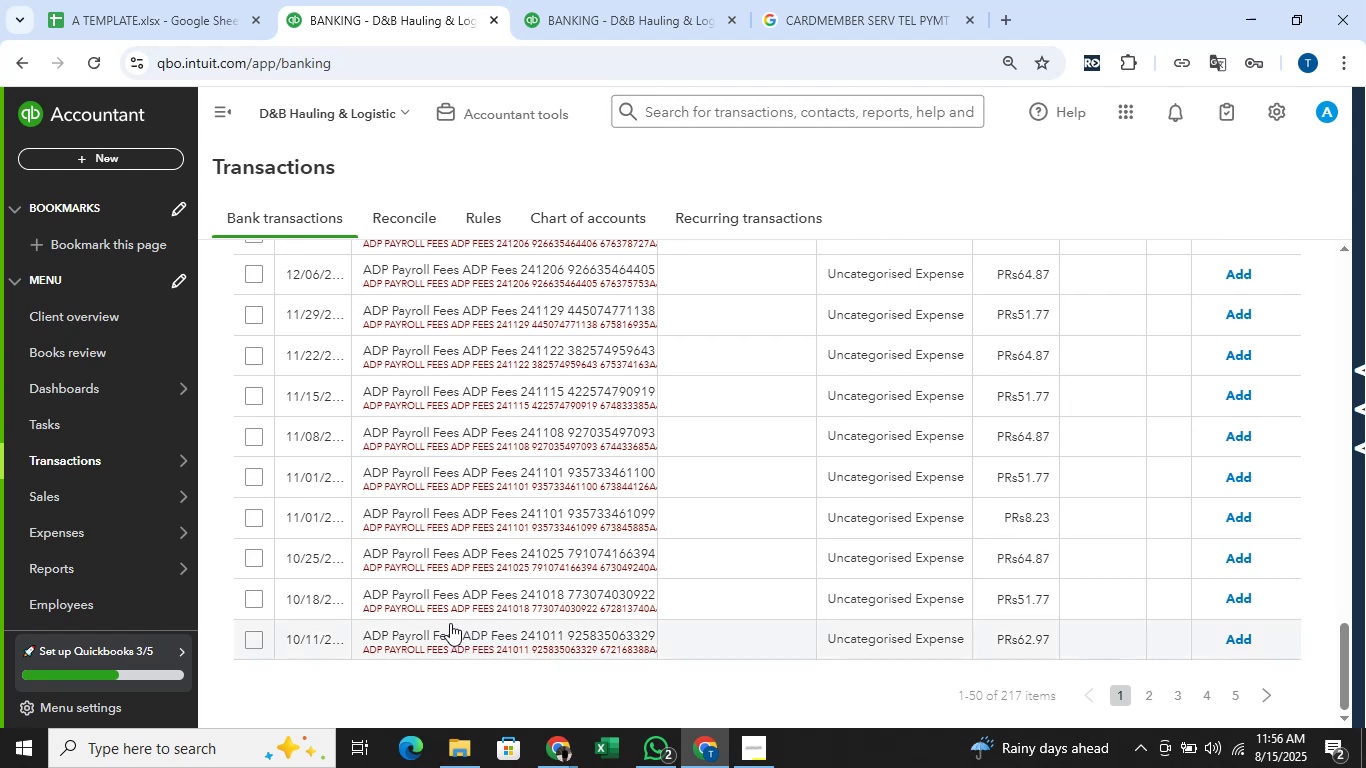 
left_click_drag(start_coordinate=[446, 613], to_coordinate=[356, 614])
 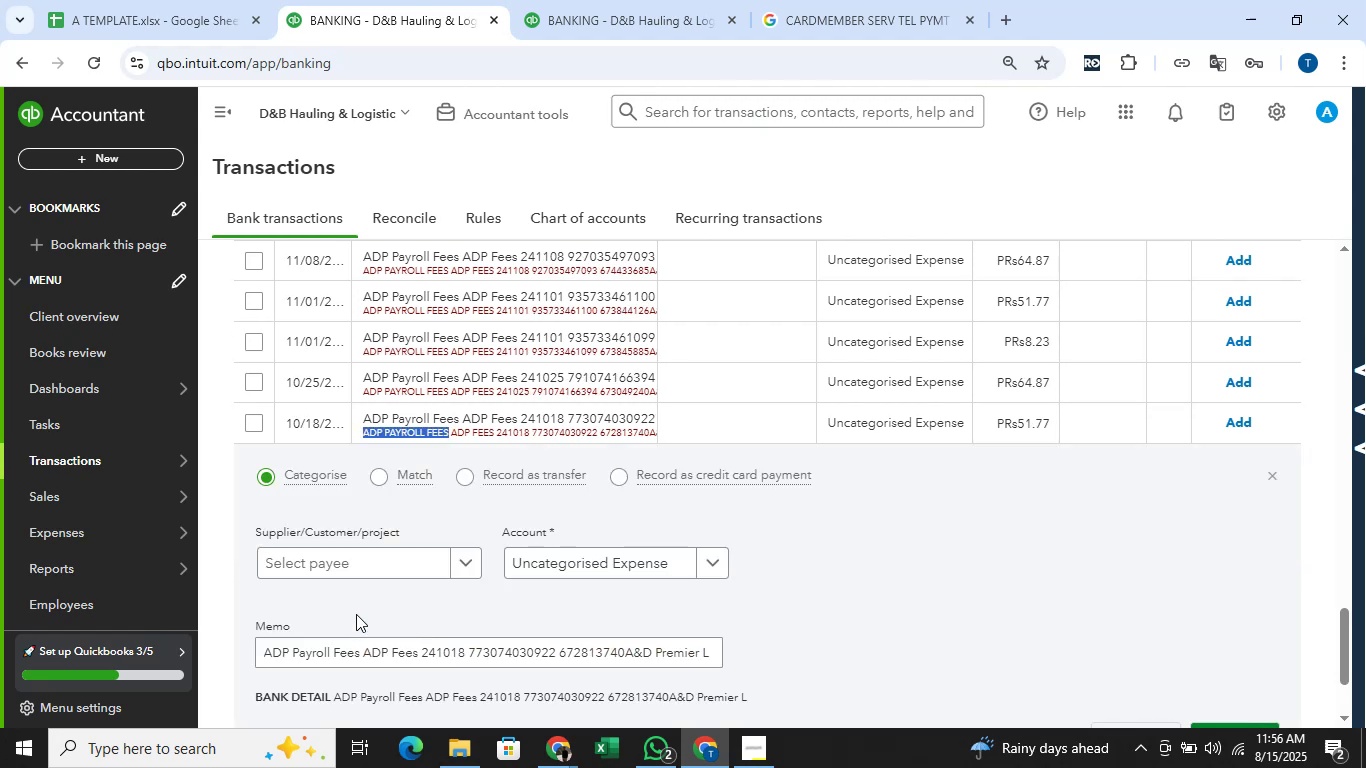 
key(Control+C)
 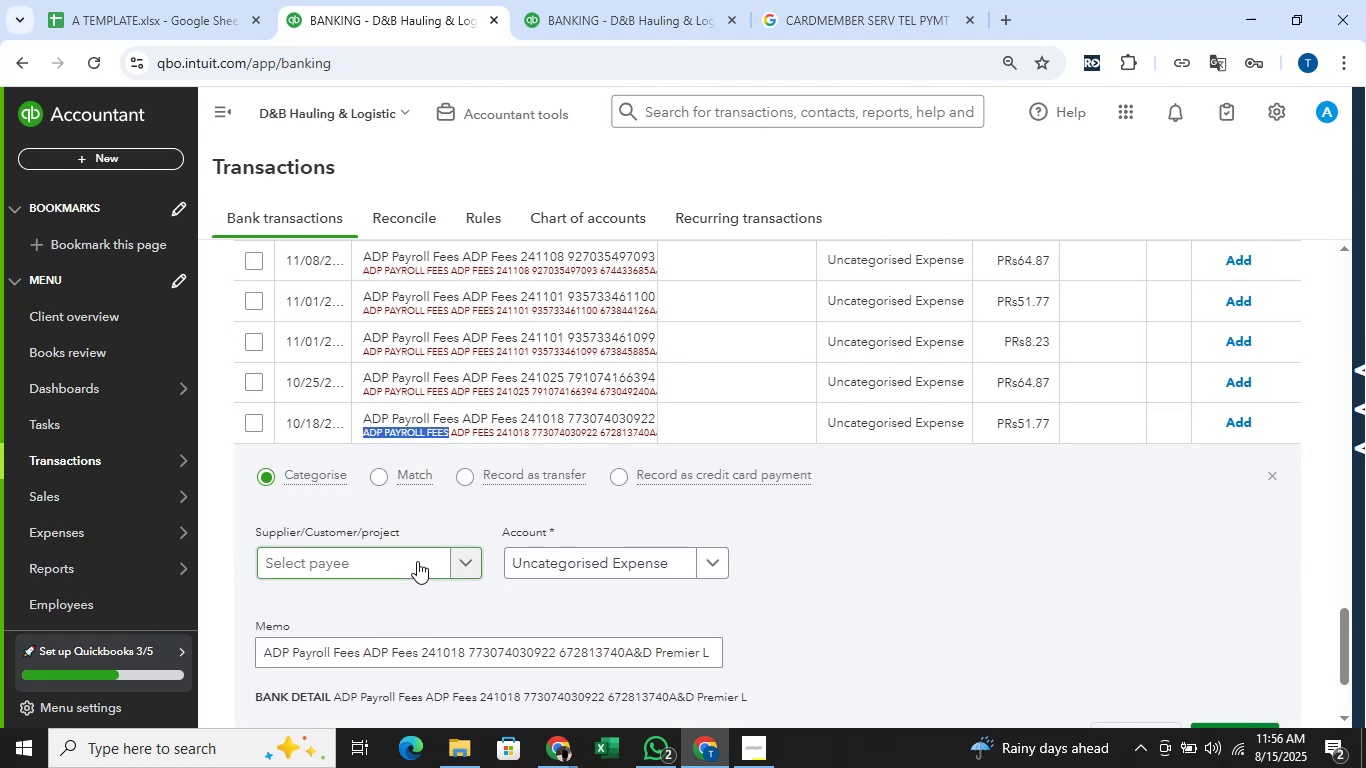 
key(Control+C)
 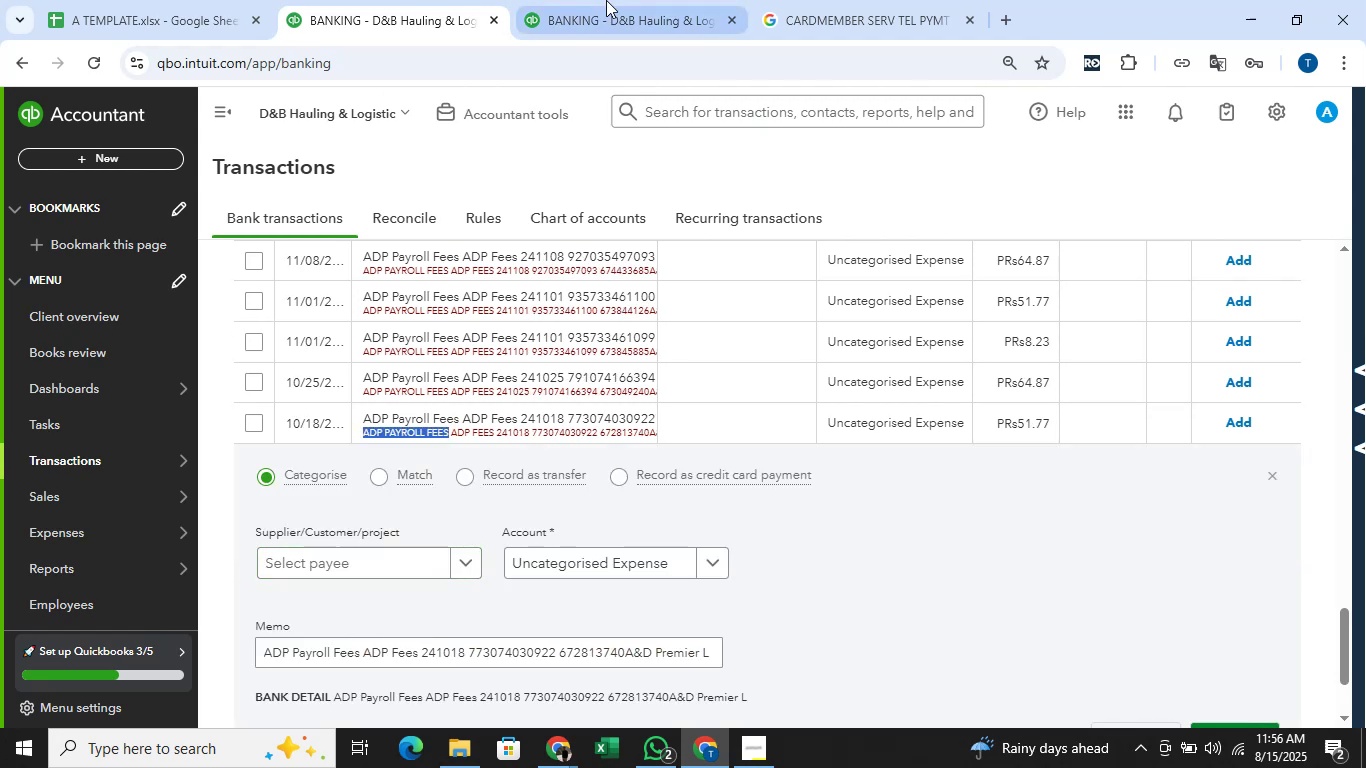 
left_click([606, 0])
 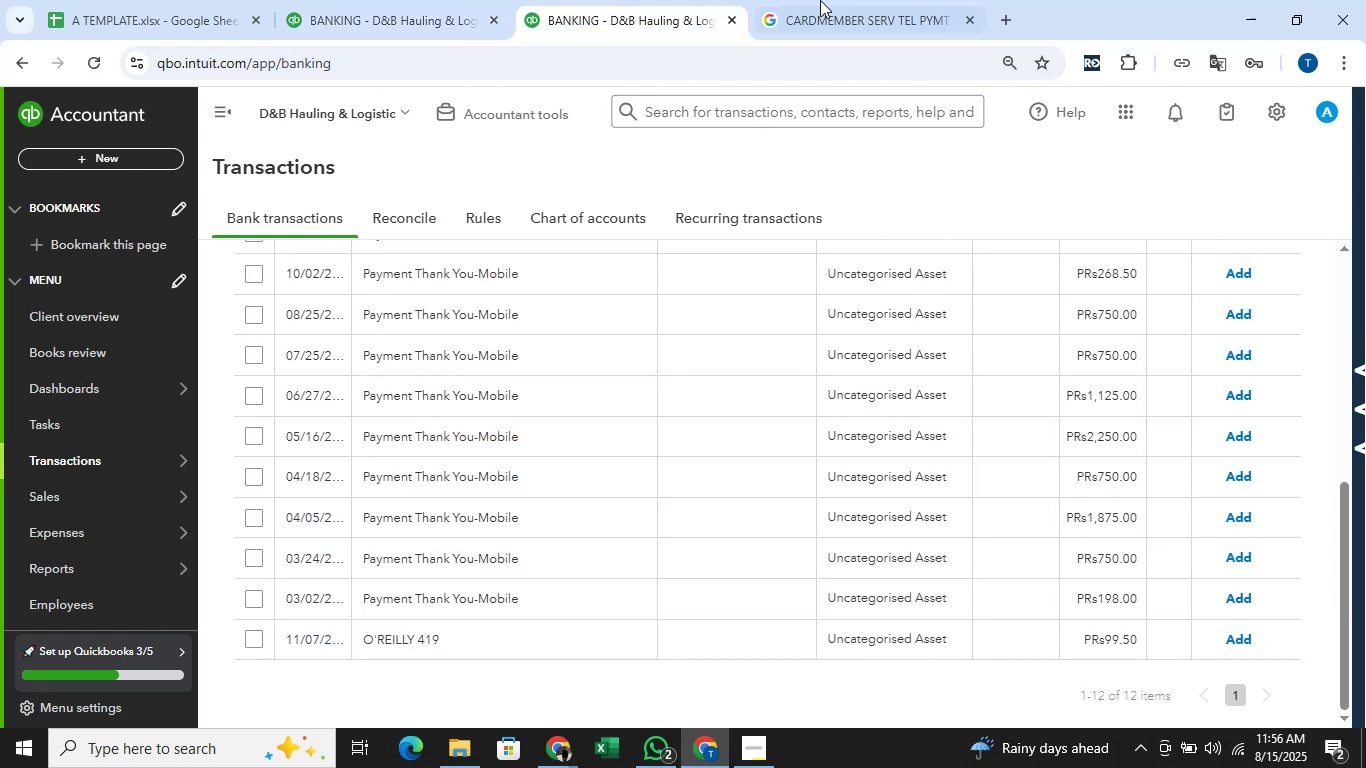 
left_click([830, 0])
 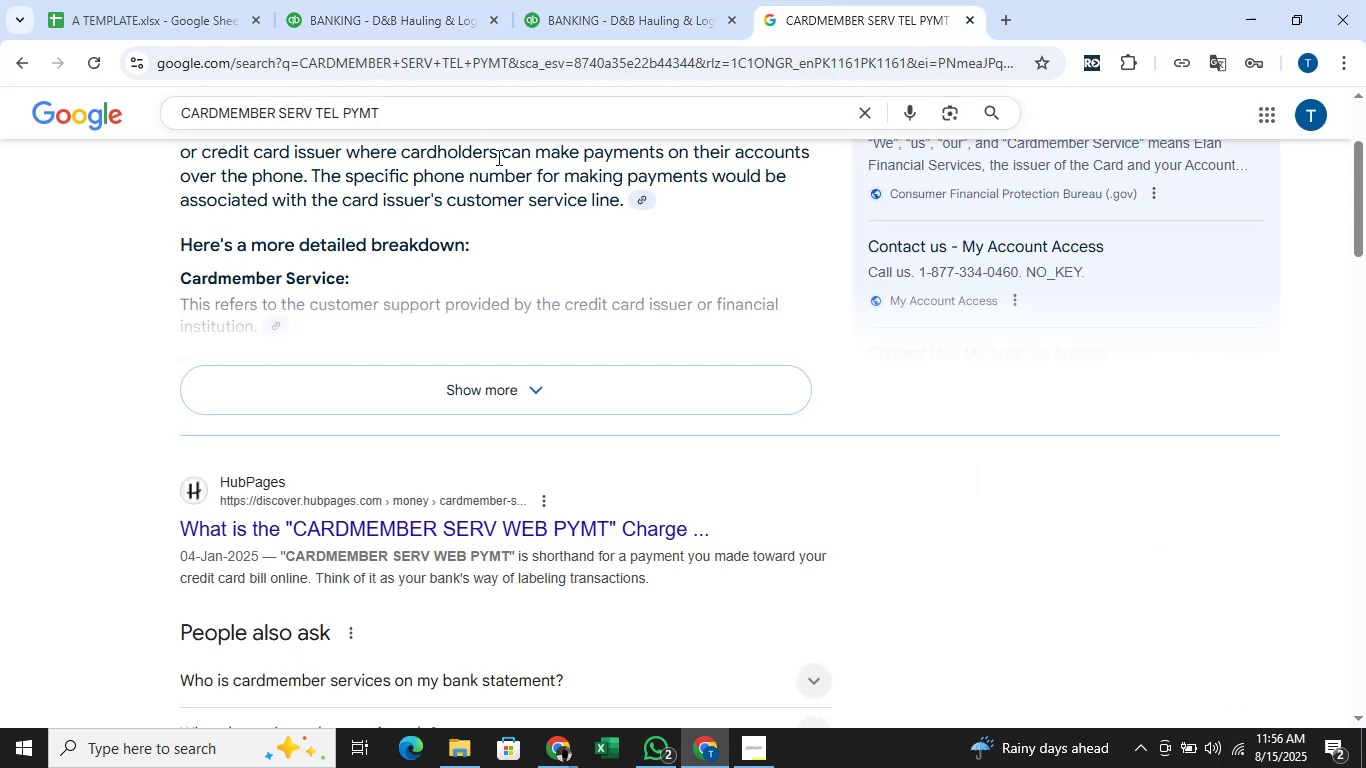 
left_click([496, 108])
 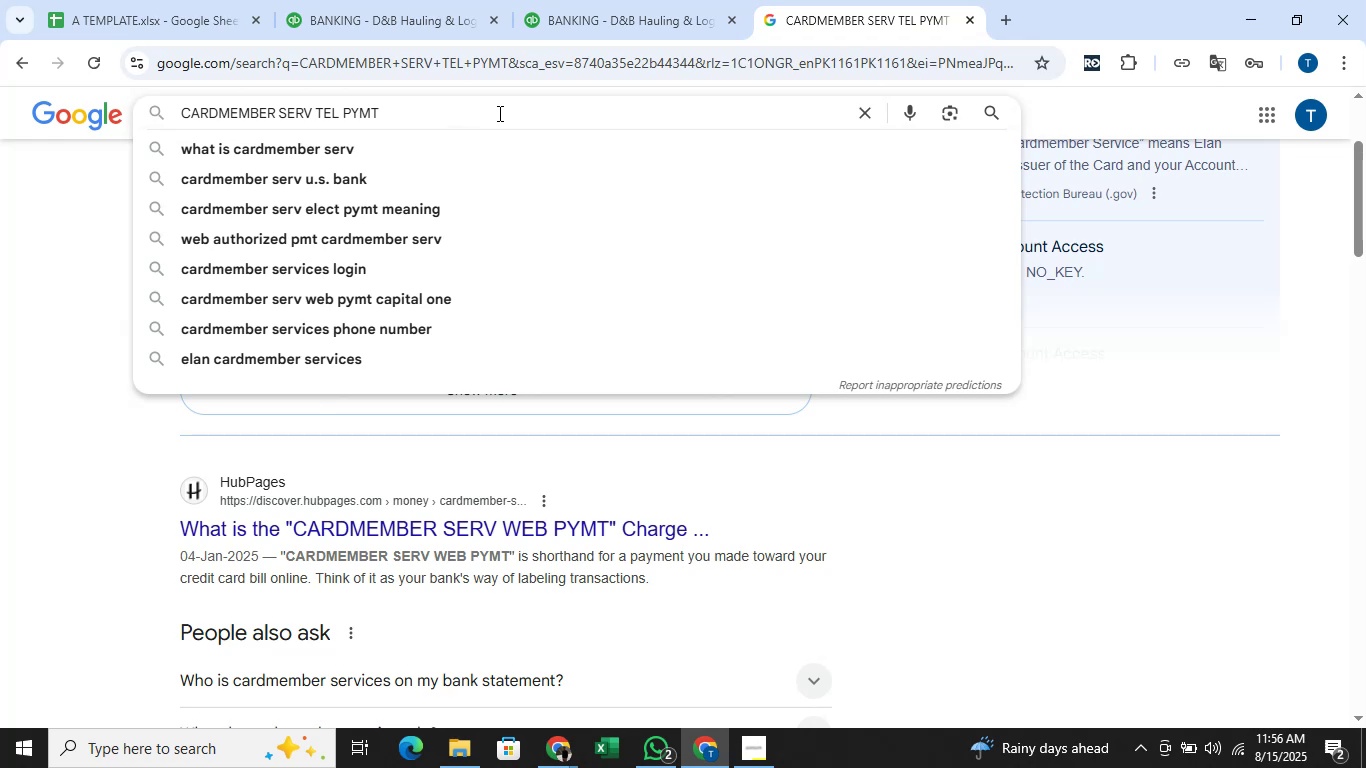 
hold_key(key=Backspace, duration=1.54)
 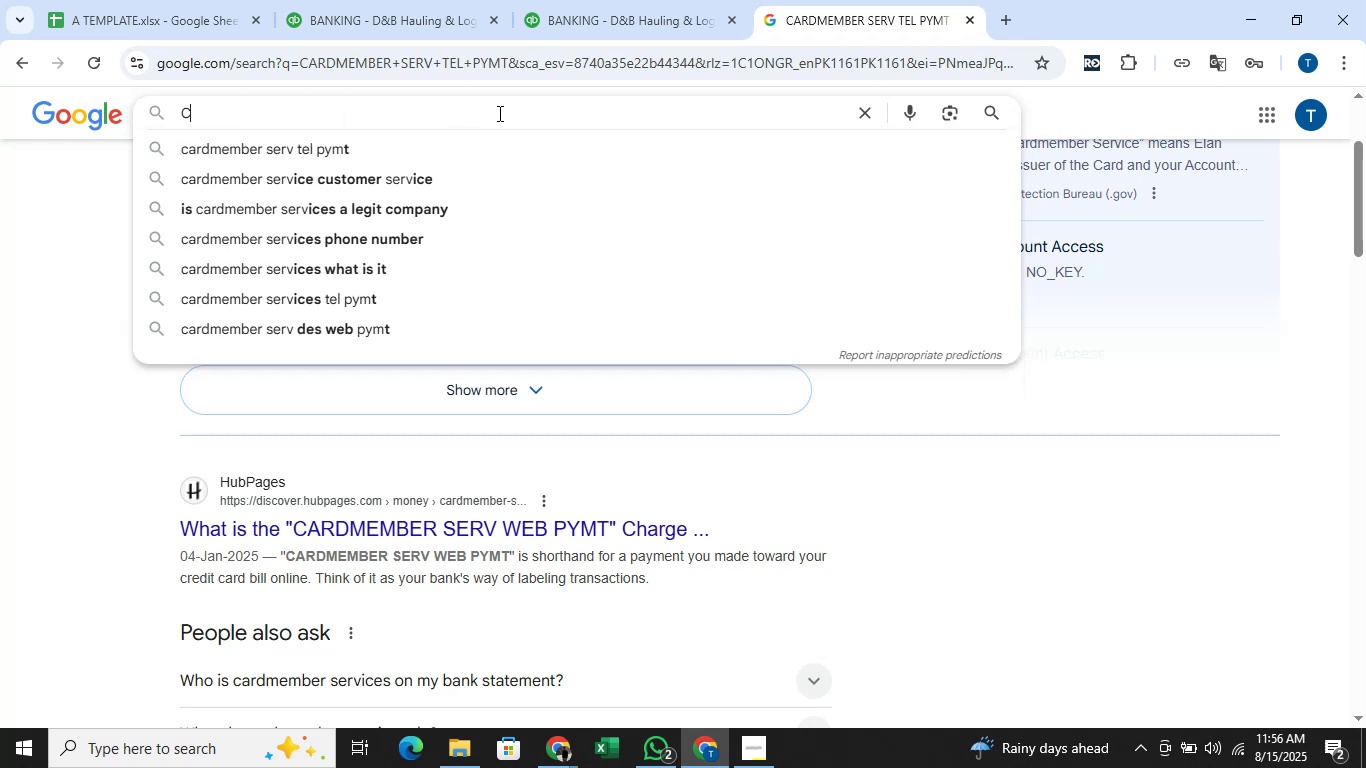 
key(Backspace)
 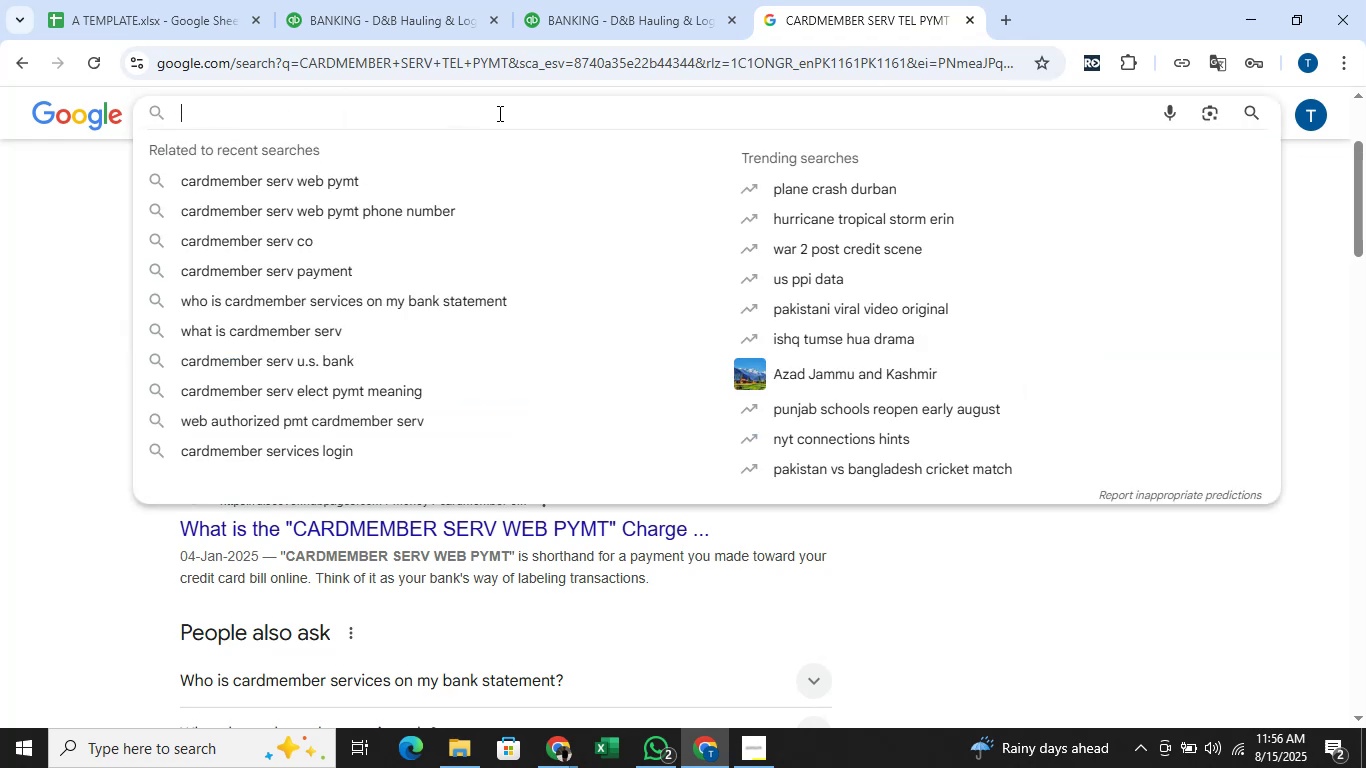 
key(Backspace)
 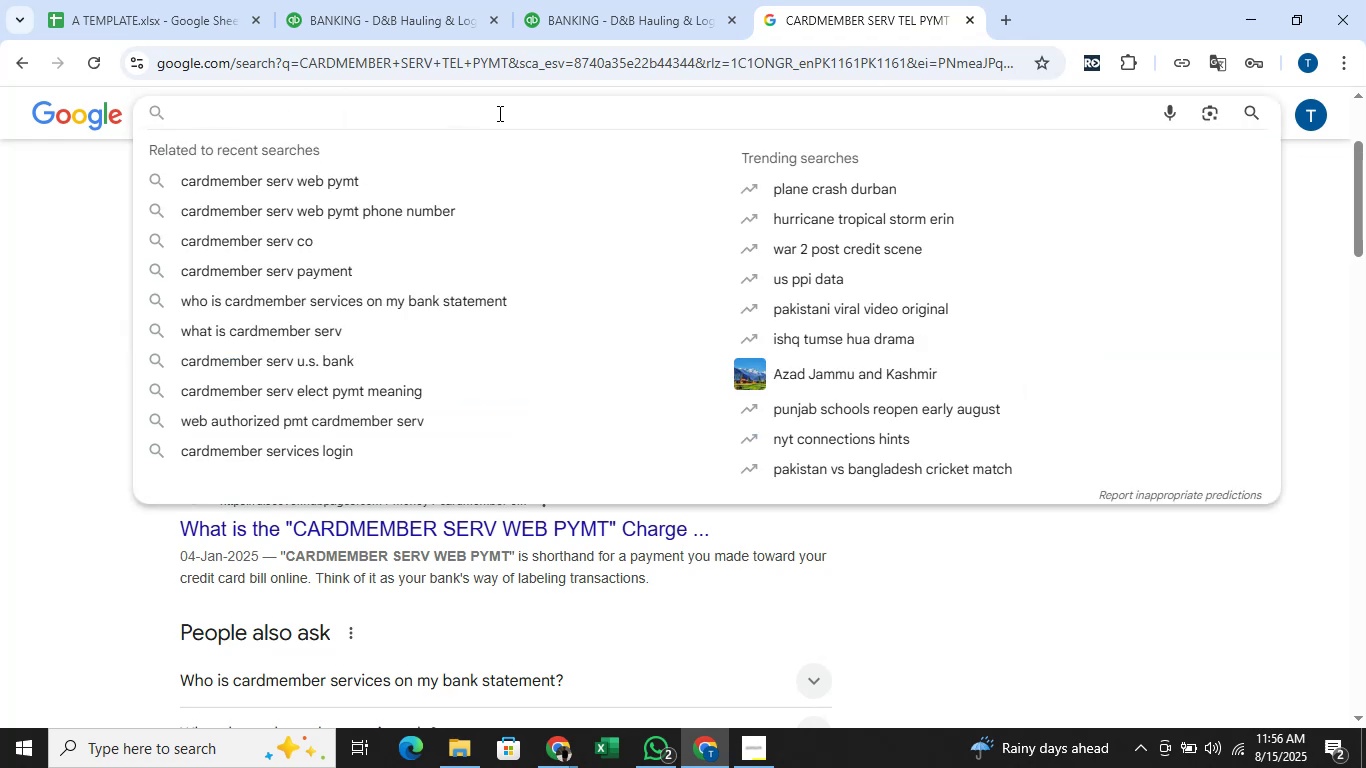 
key(Control+V)
 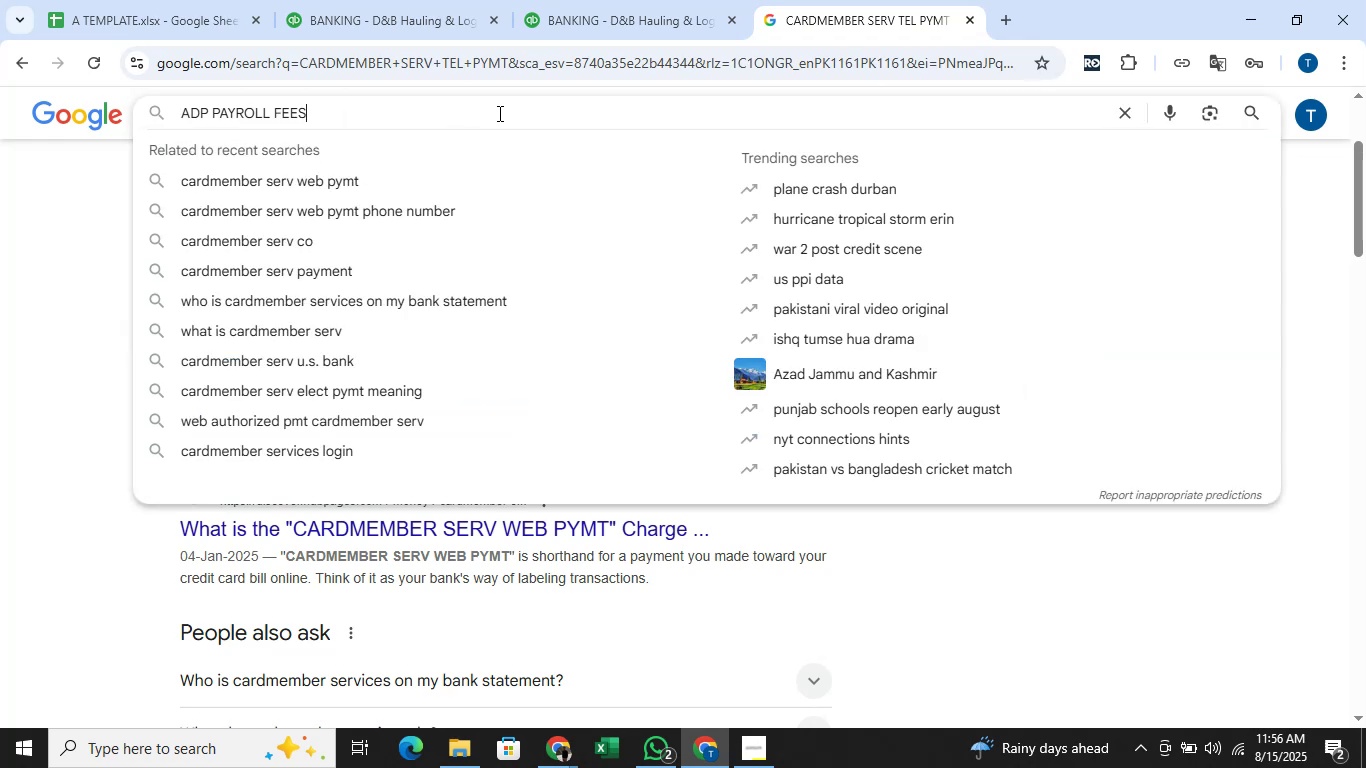 
key(Enter)
 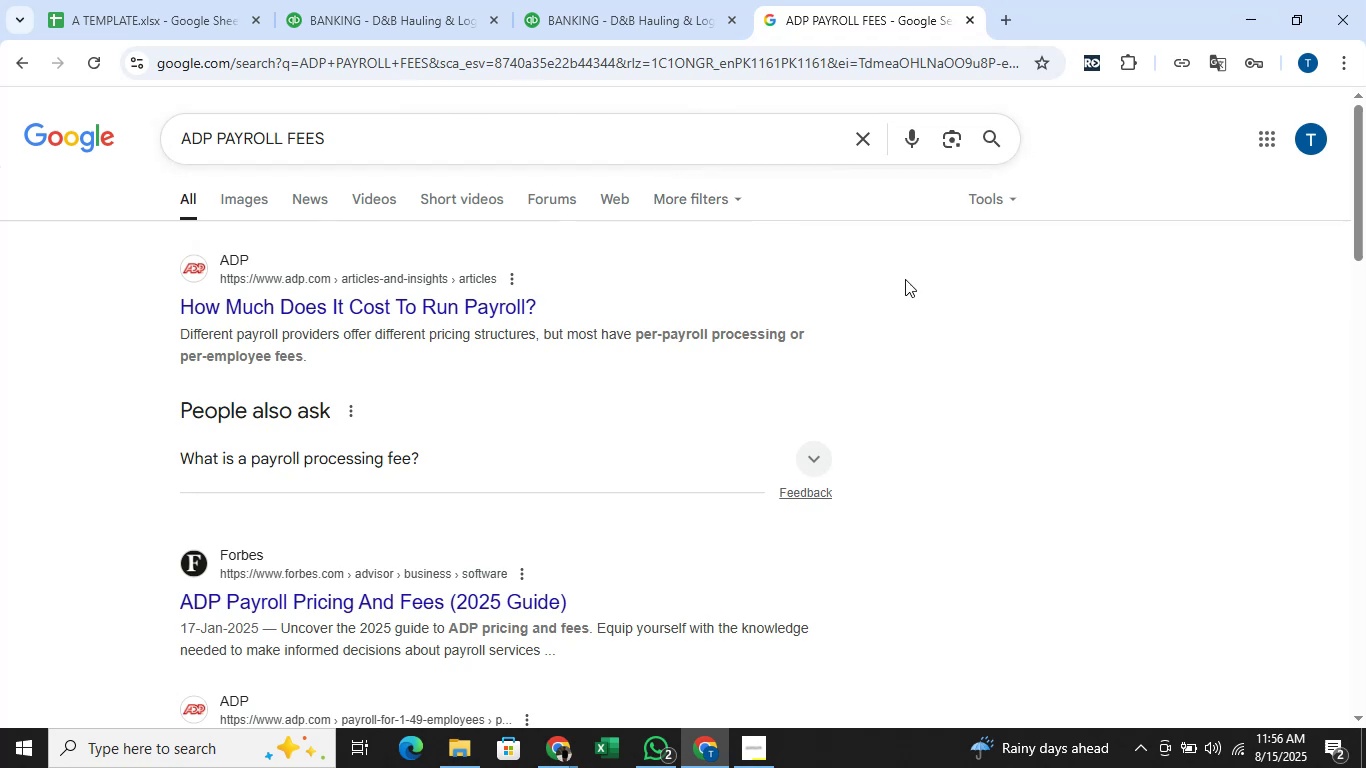 
wait(14.27)
 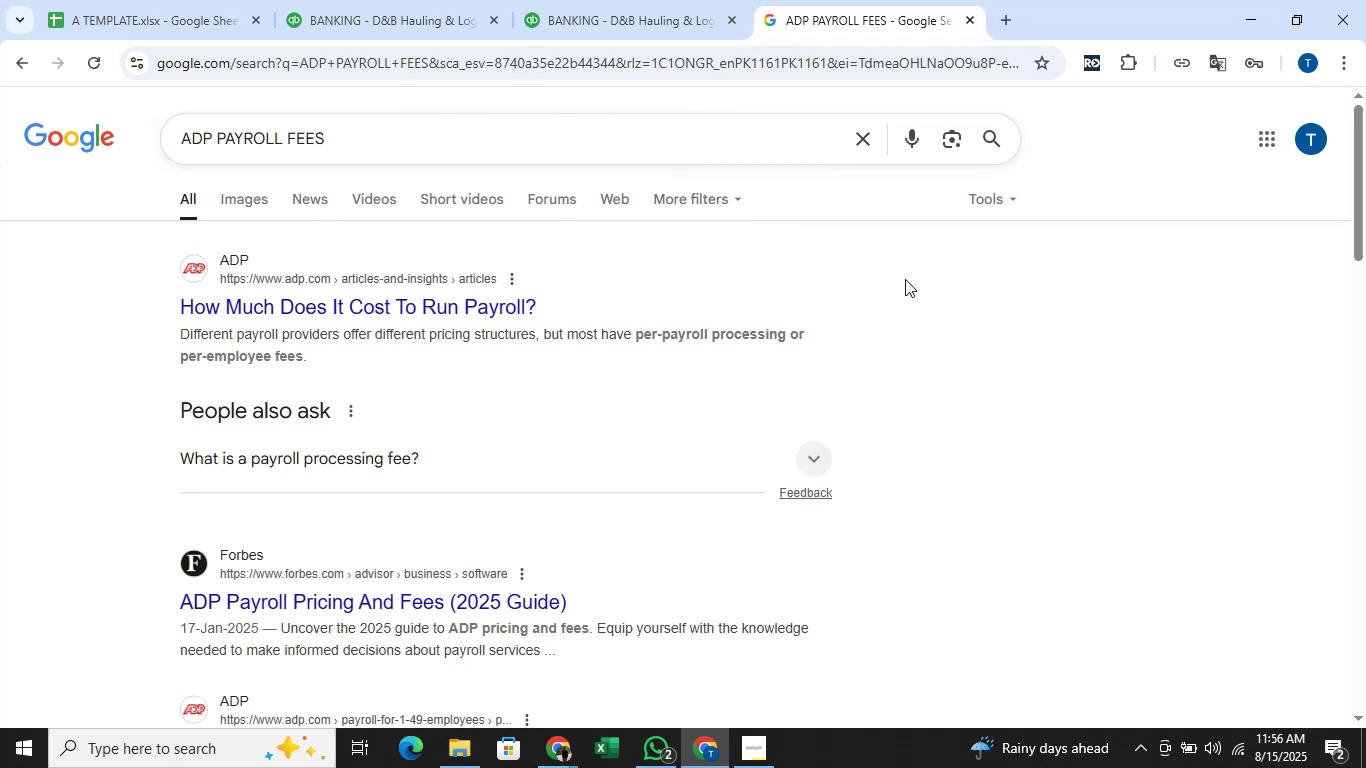 
left_click([351, 0])
 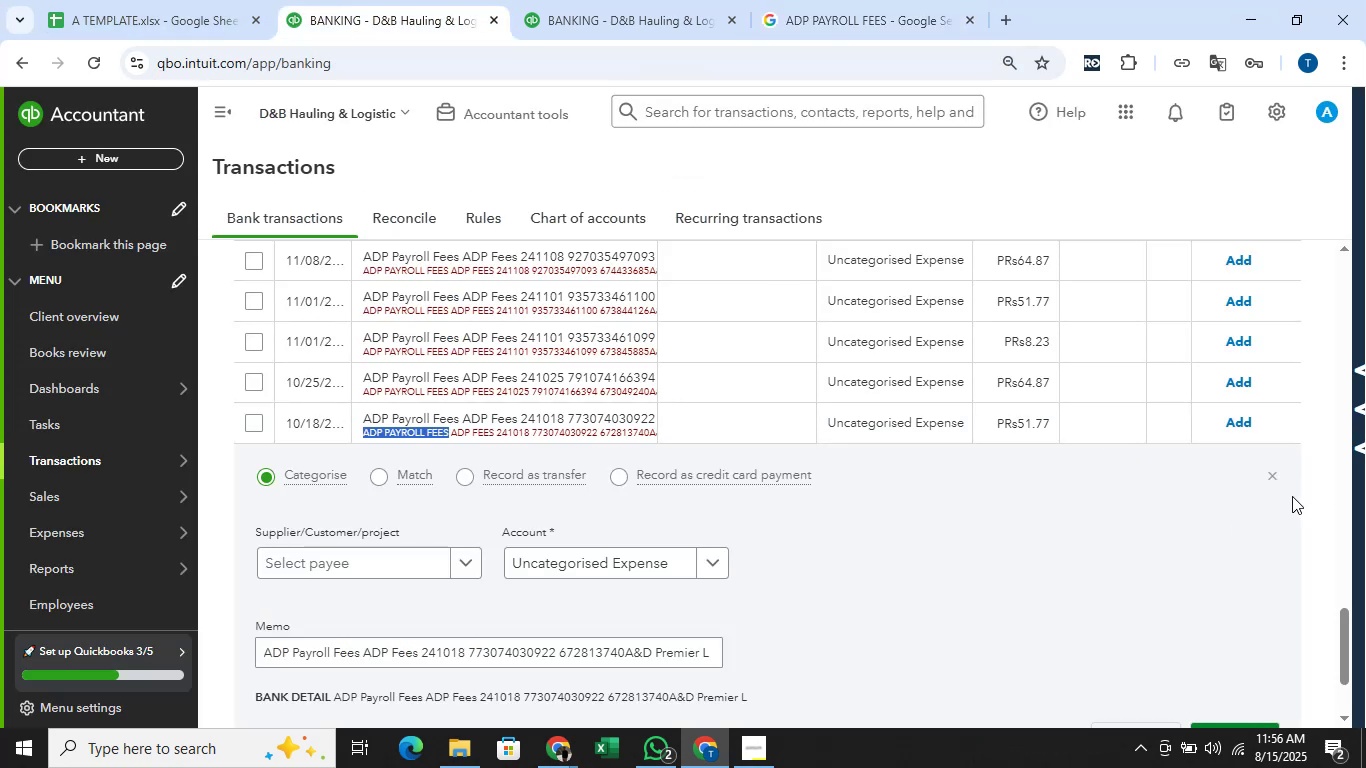 
left_click([1274, 469])
 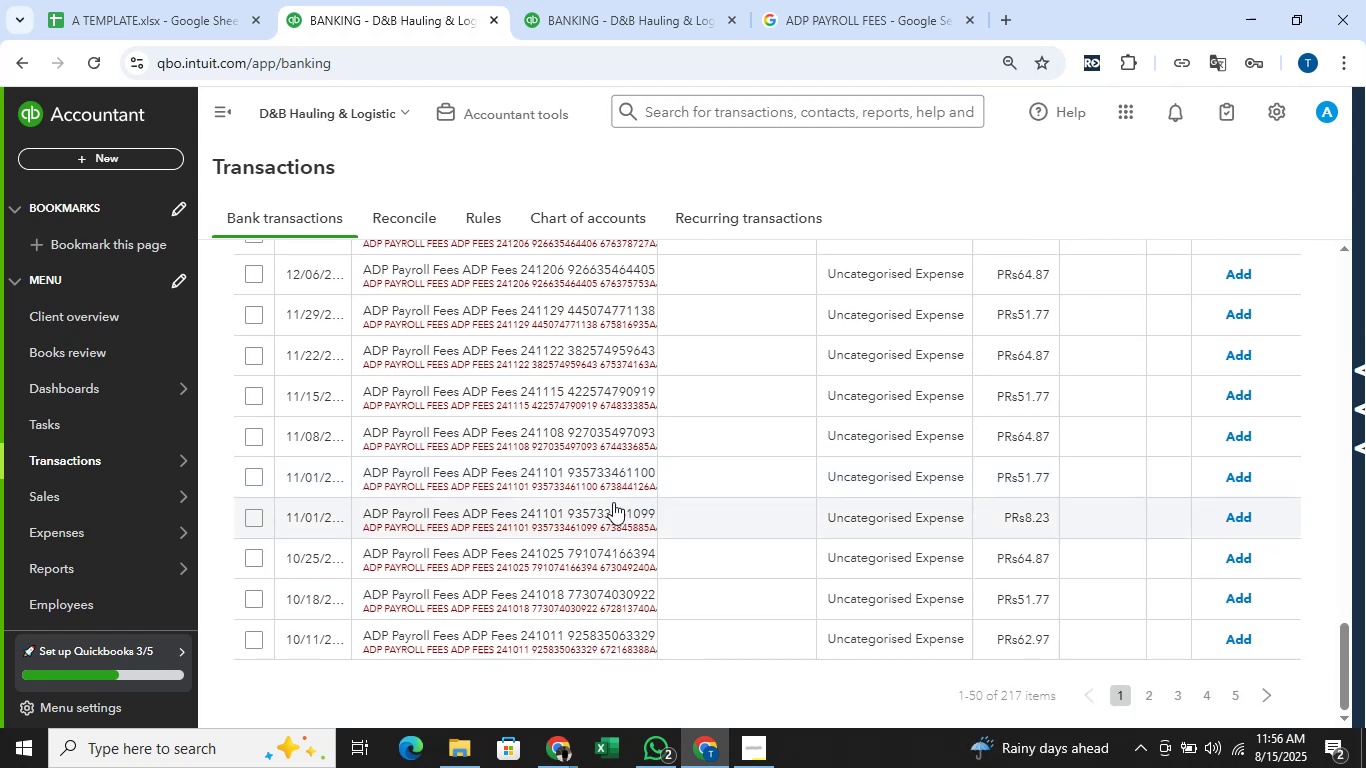 
scroll: coordinate [494, 497], scroll_direction: up, amount: 3.0
 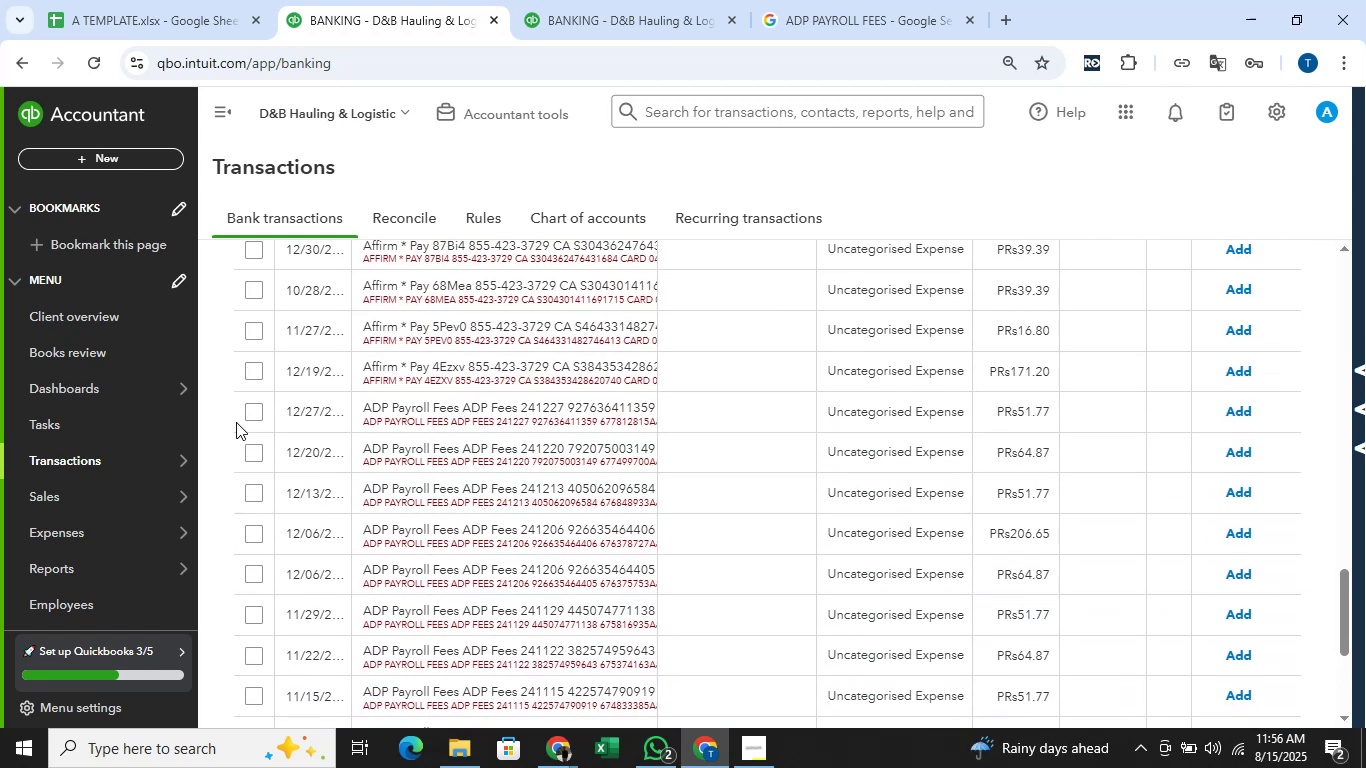 
left_click([260, 407])
 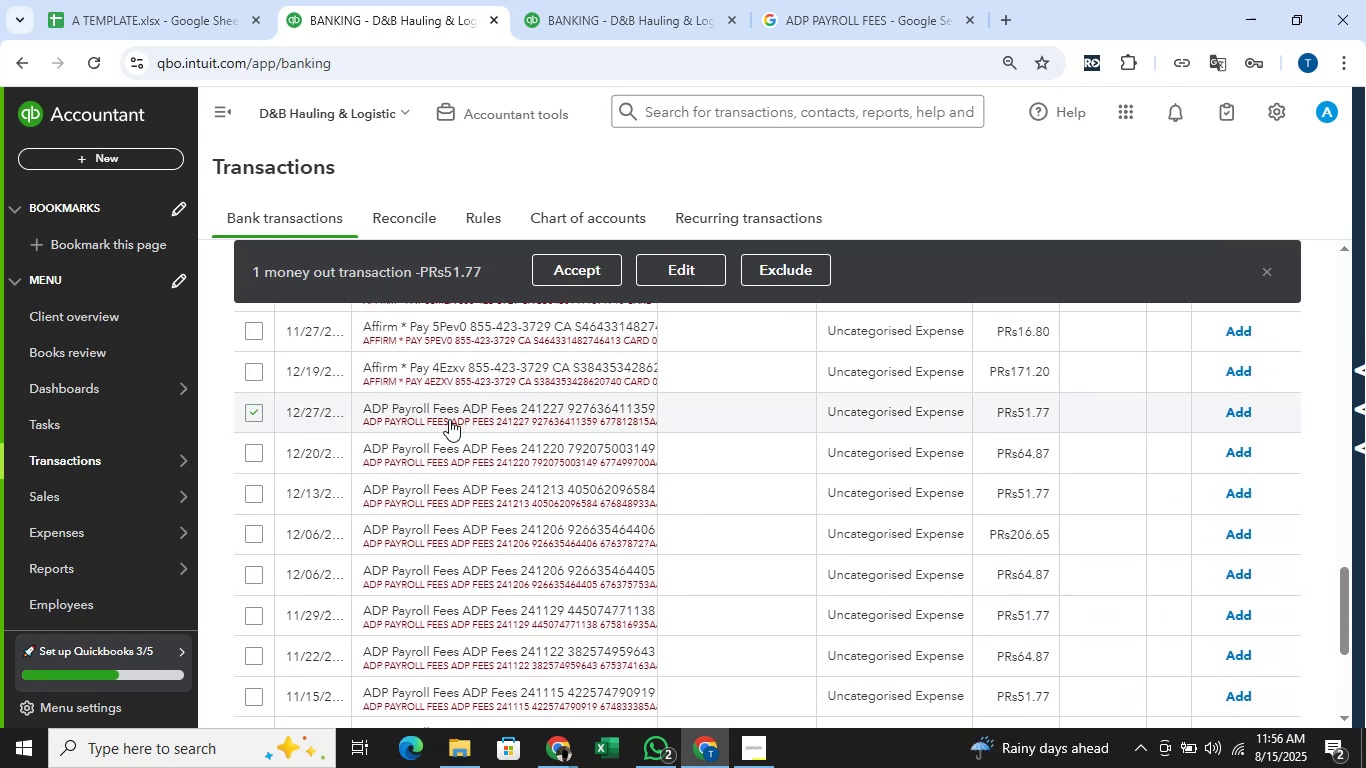 
scroll: coordinate [449, 419], scroll_direction: down, amount: 3.0
 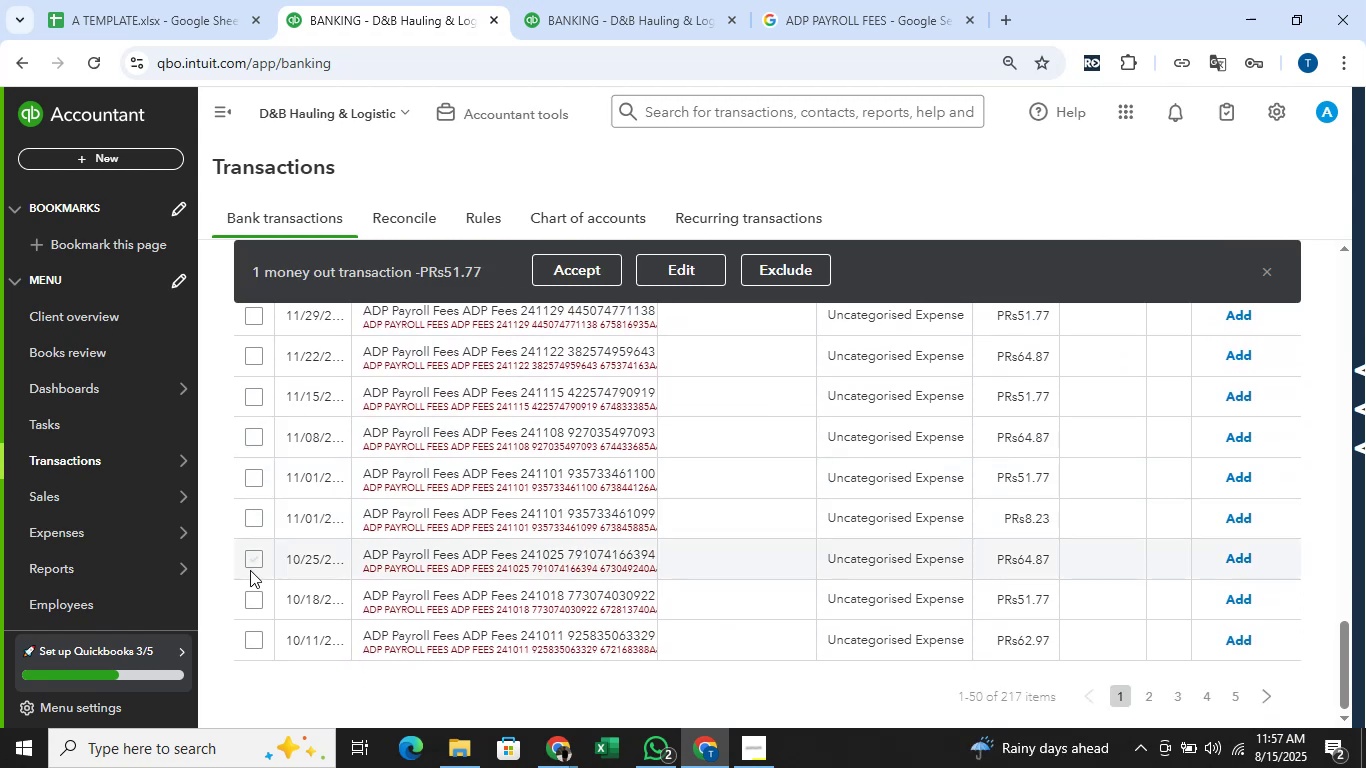 
hold_key(key=ShiftLeft, duration=0.72)
left_click([252, 603])
 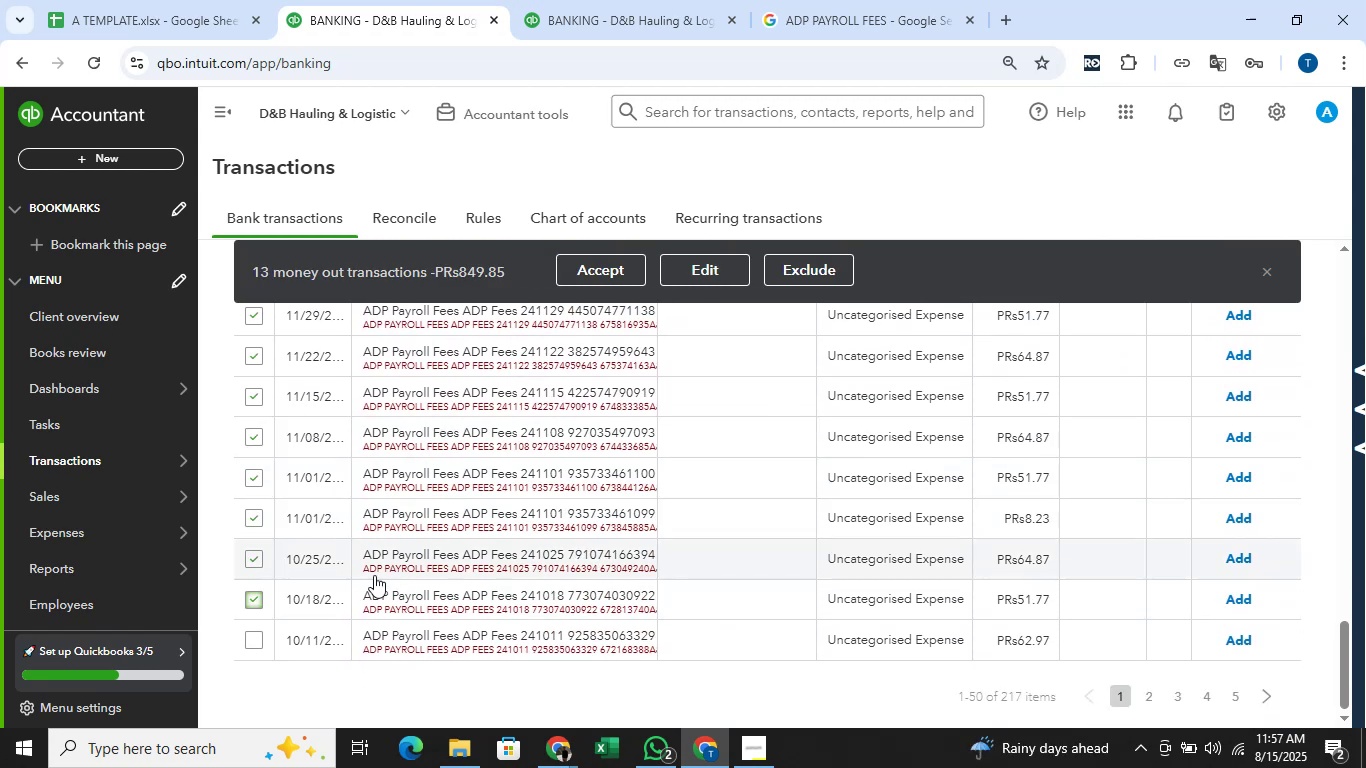 
hold_key(key=ShiftLeft, duration=0.99)
left_click([261, 639])
 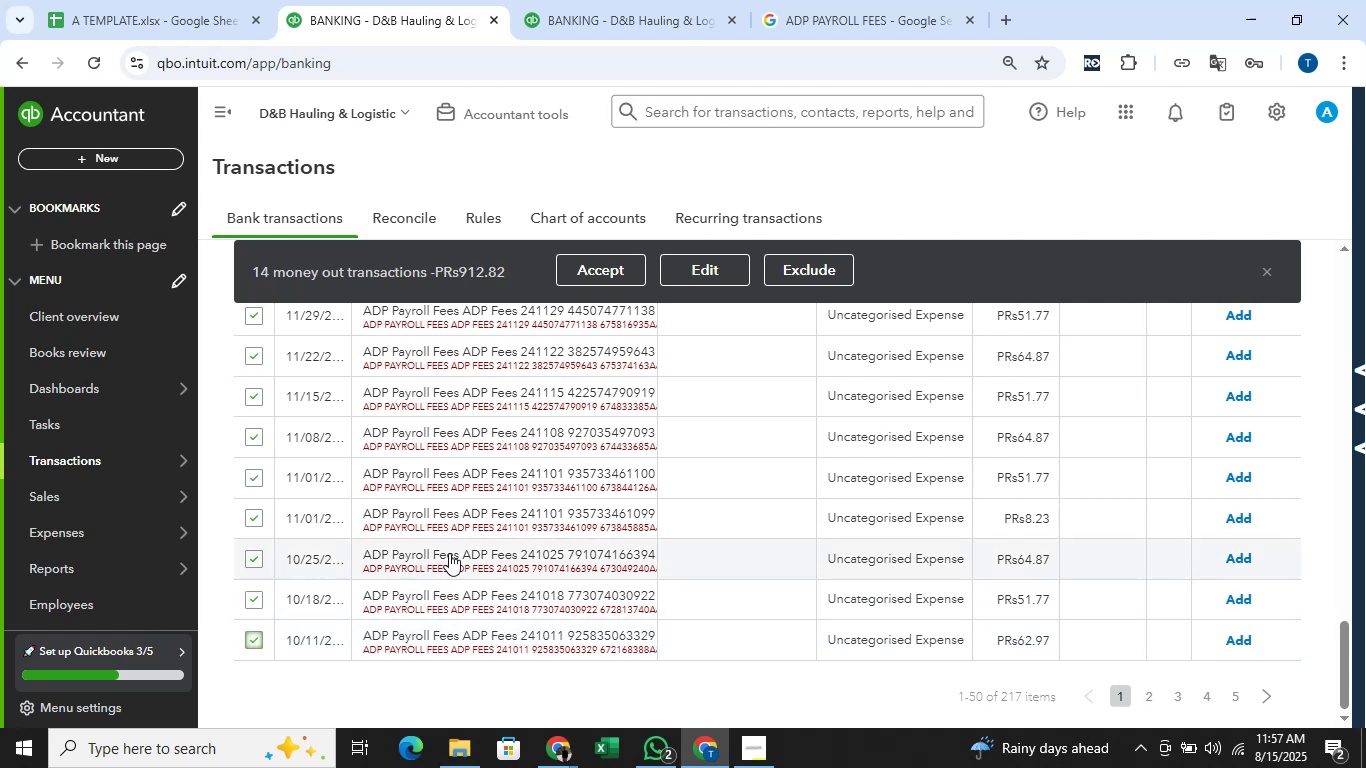 
scroll: coordinate [494, 523], scroll_direction: up, amount: 1.0
 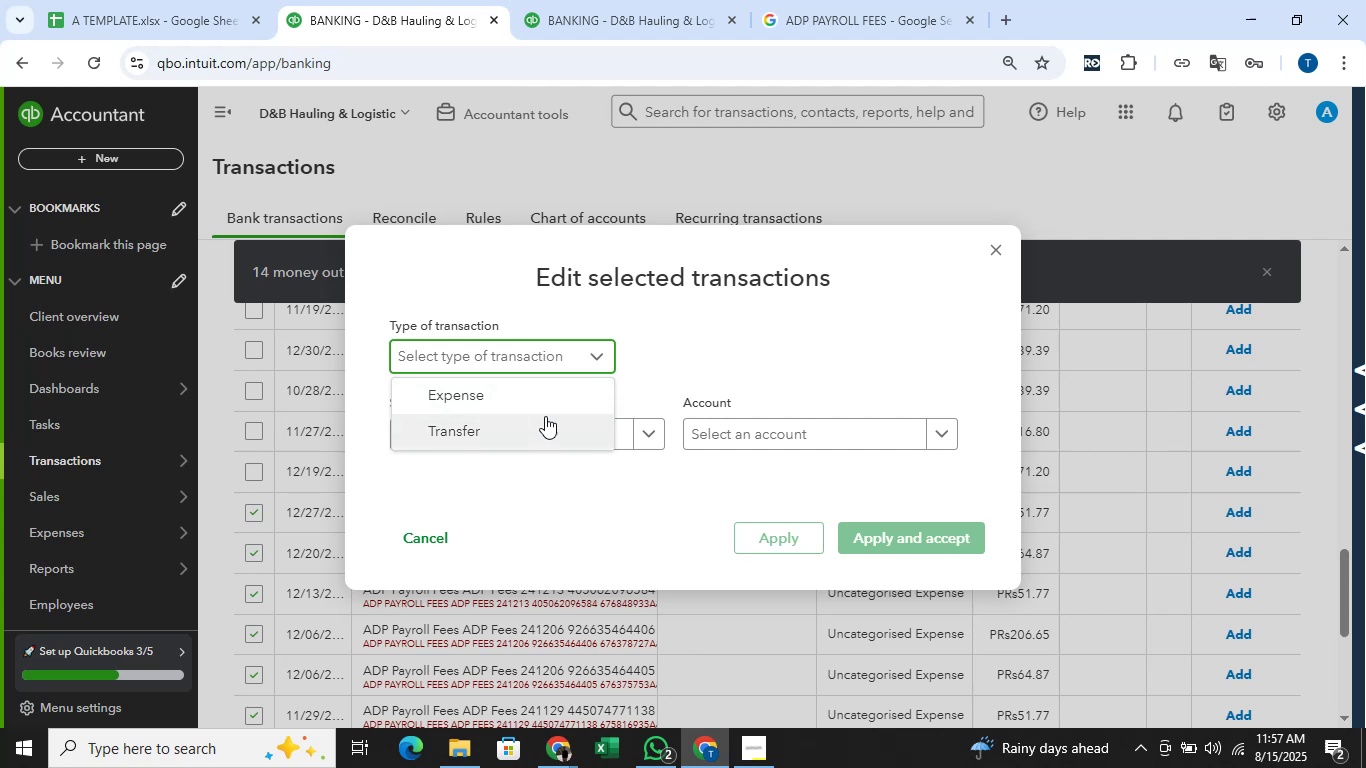 
wait(15.42)
 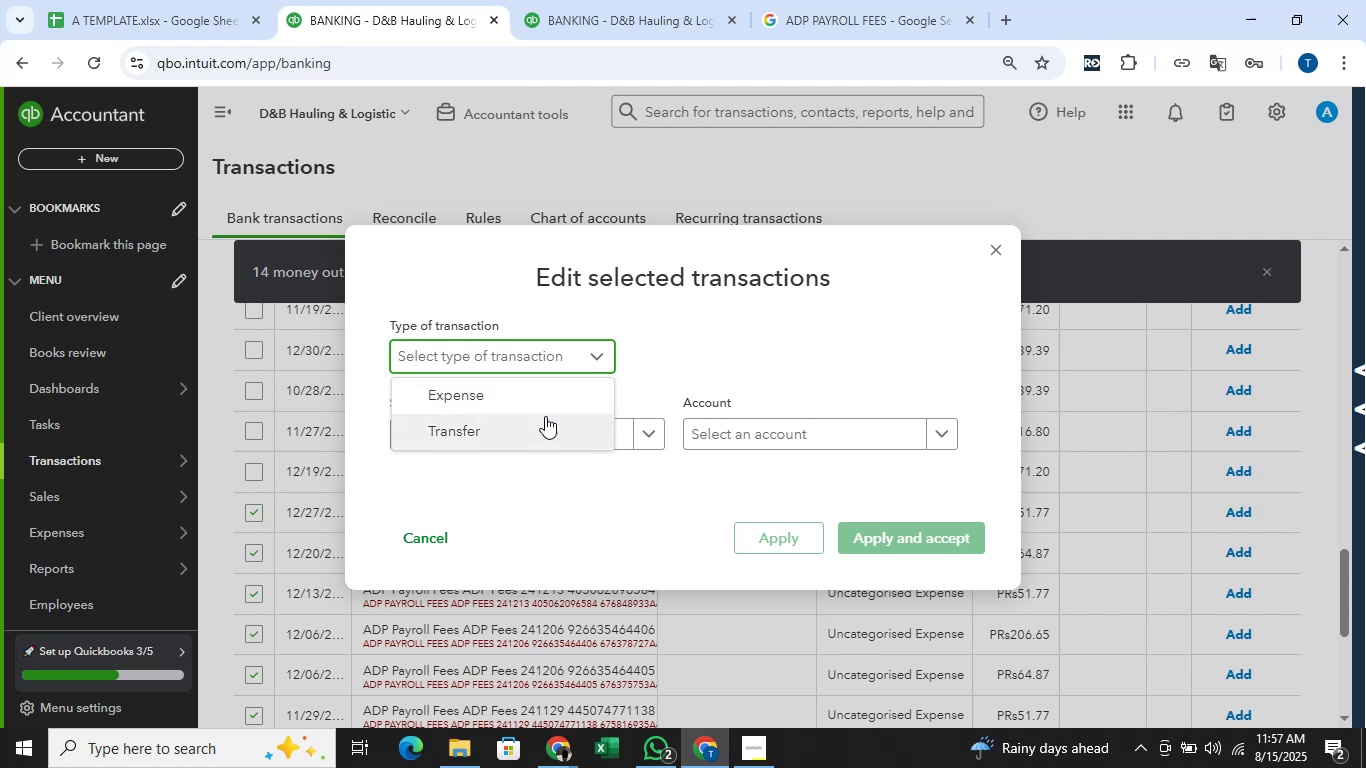 
left_click([833, 433])
 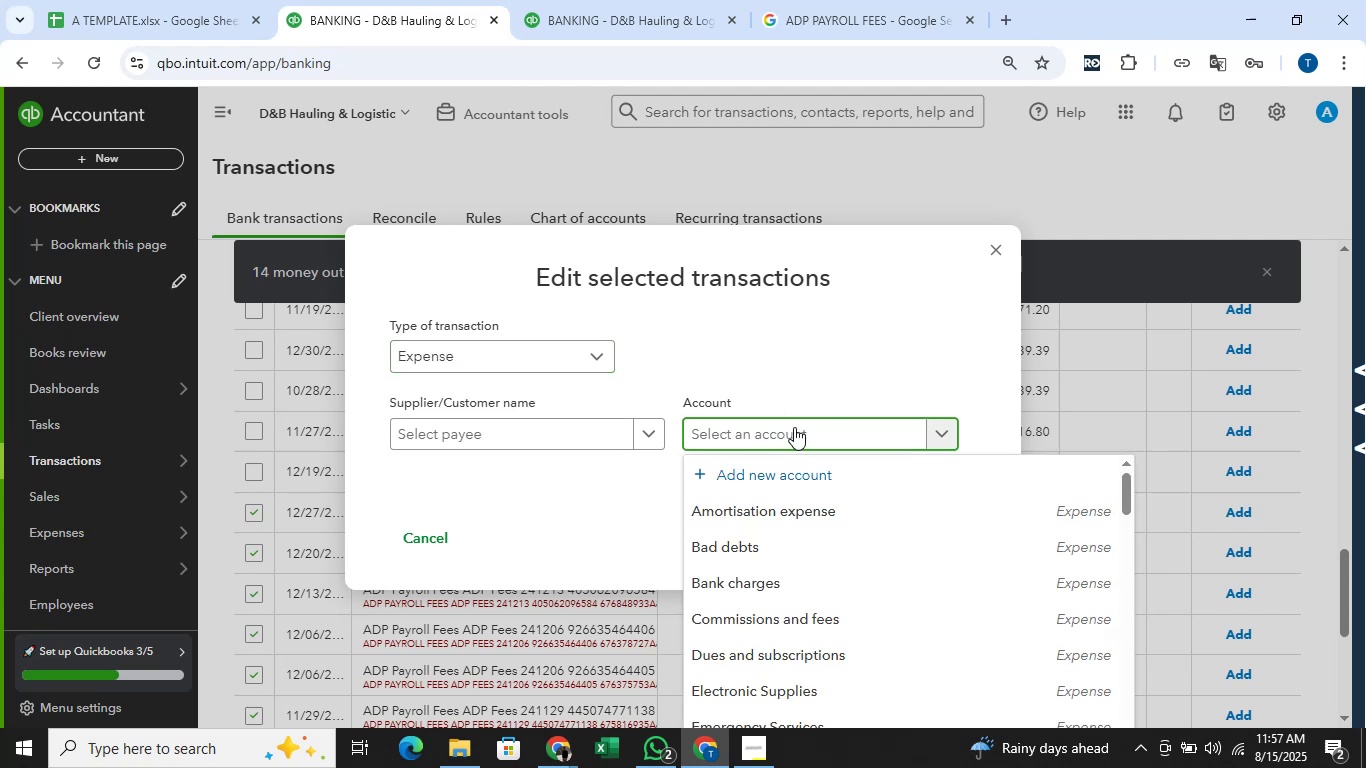 
wait(11.2)
 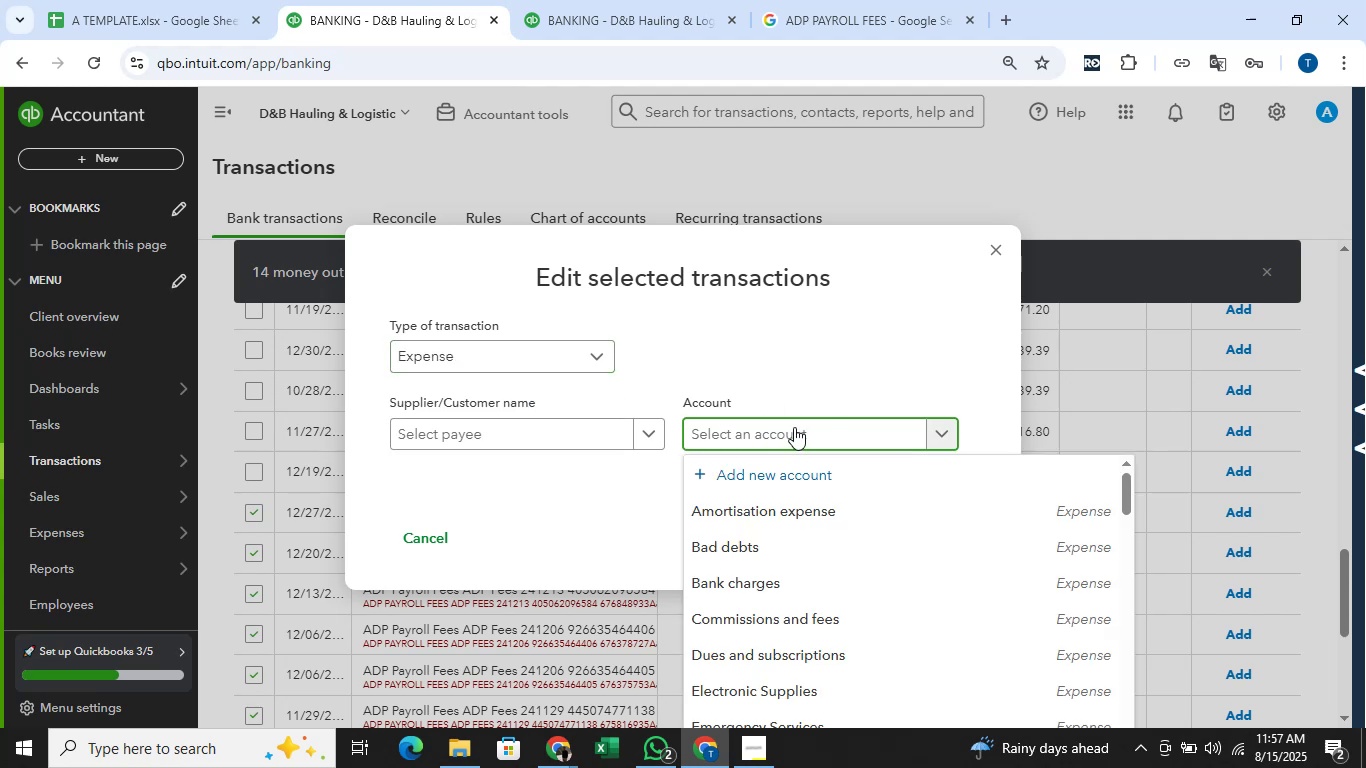 
type(due)
 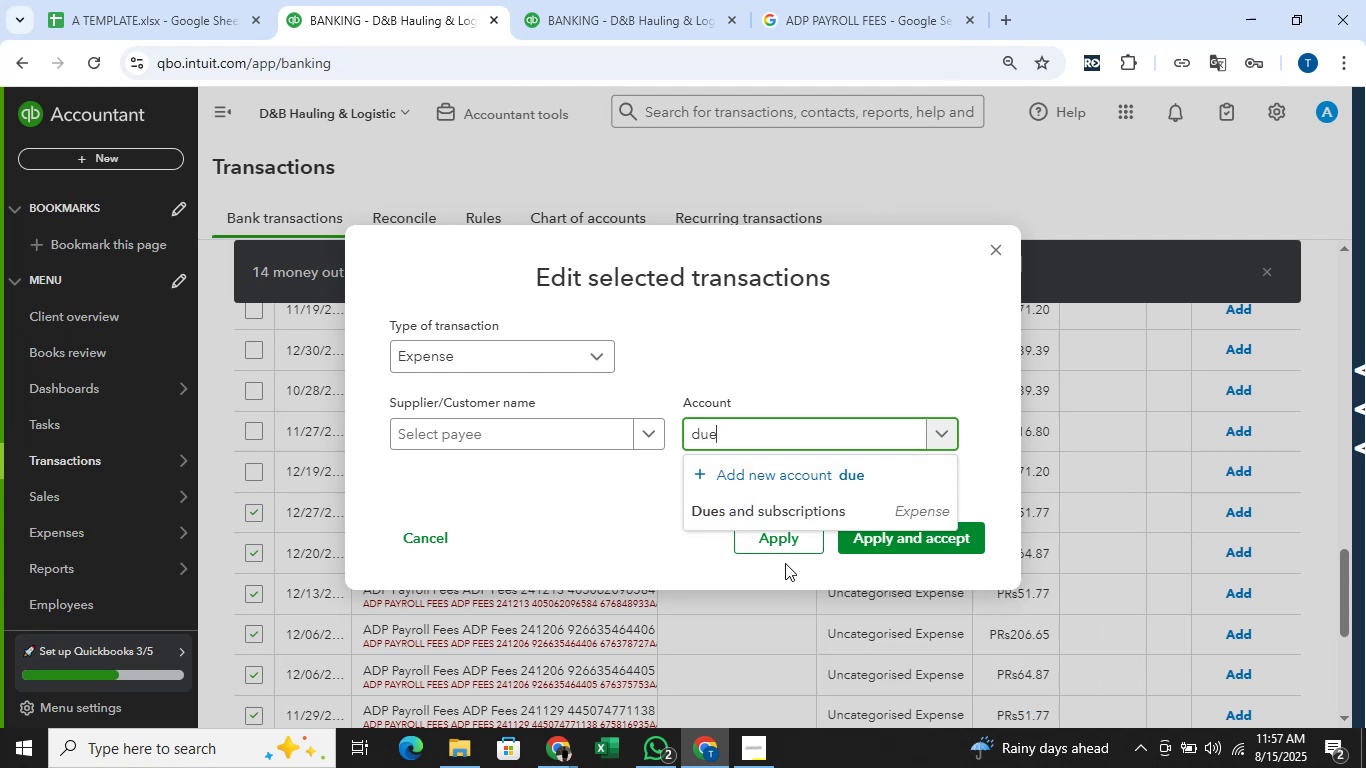 
left_click([793, 496])
 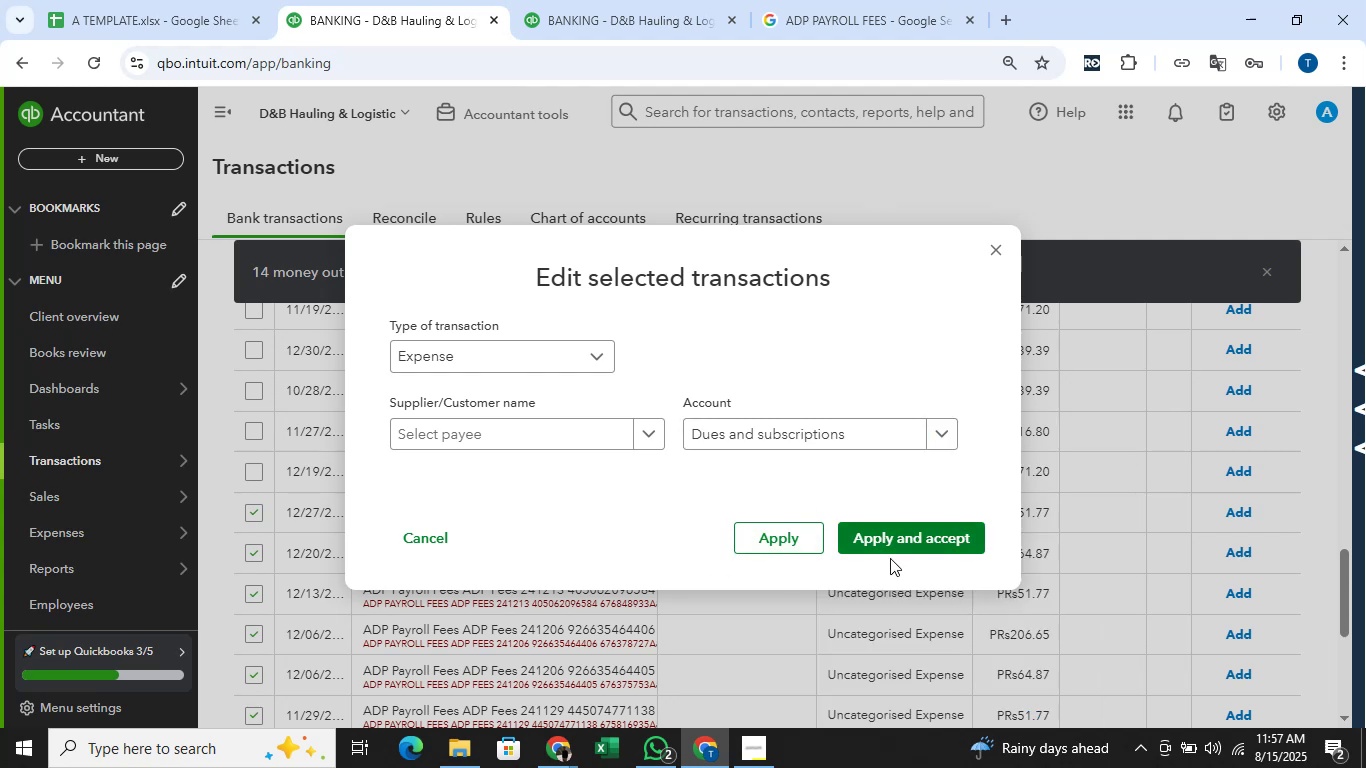 
left_click([887, 533])
 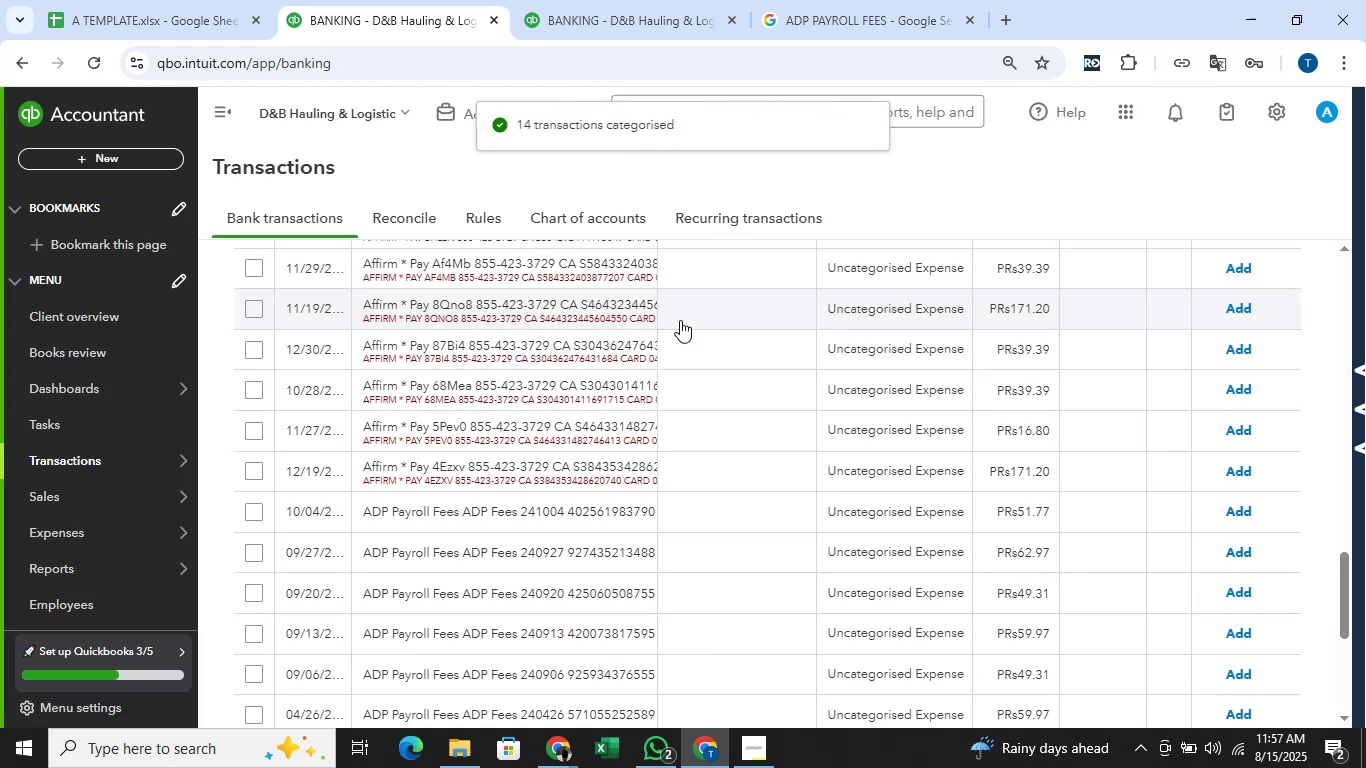 
wait(7.22)
 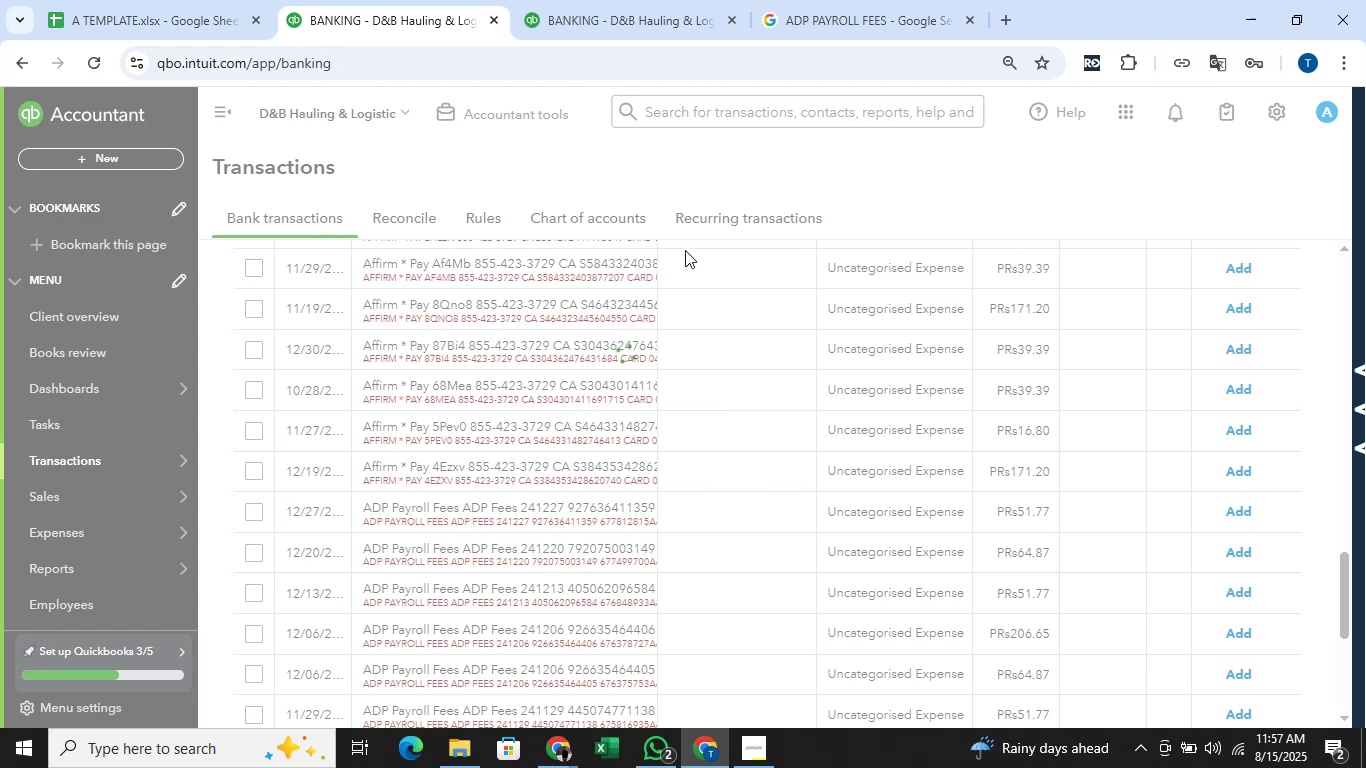 
scroll: coordinate [900, 394], scroll_direction: down, amount: 4.0
 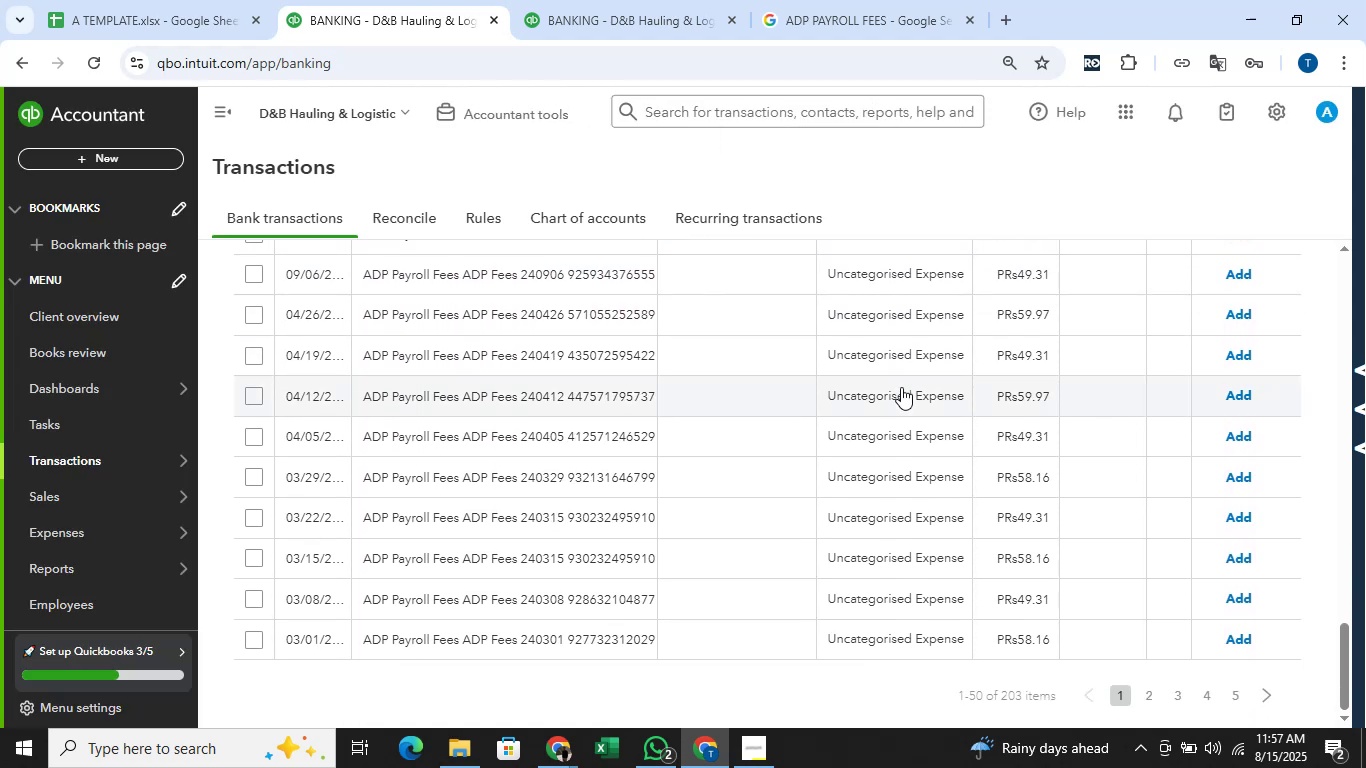 
scroll: coordinate [901, 387], scroll_direction: up, amount: 1.0
 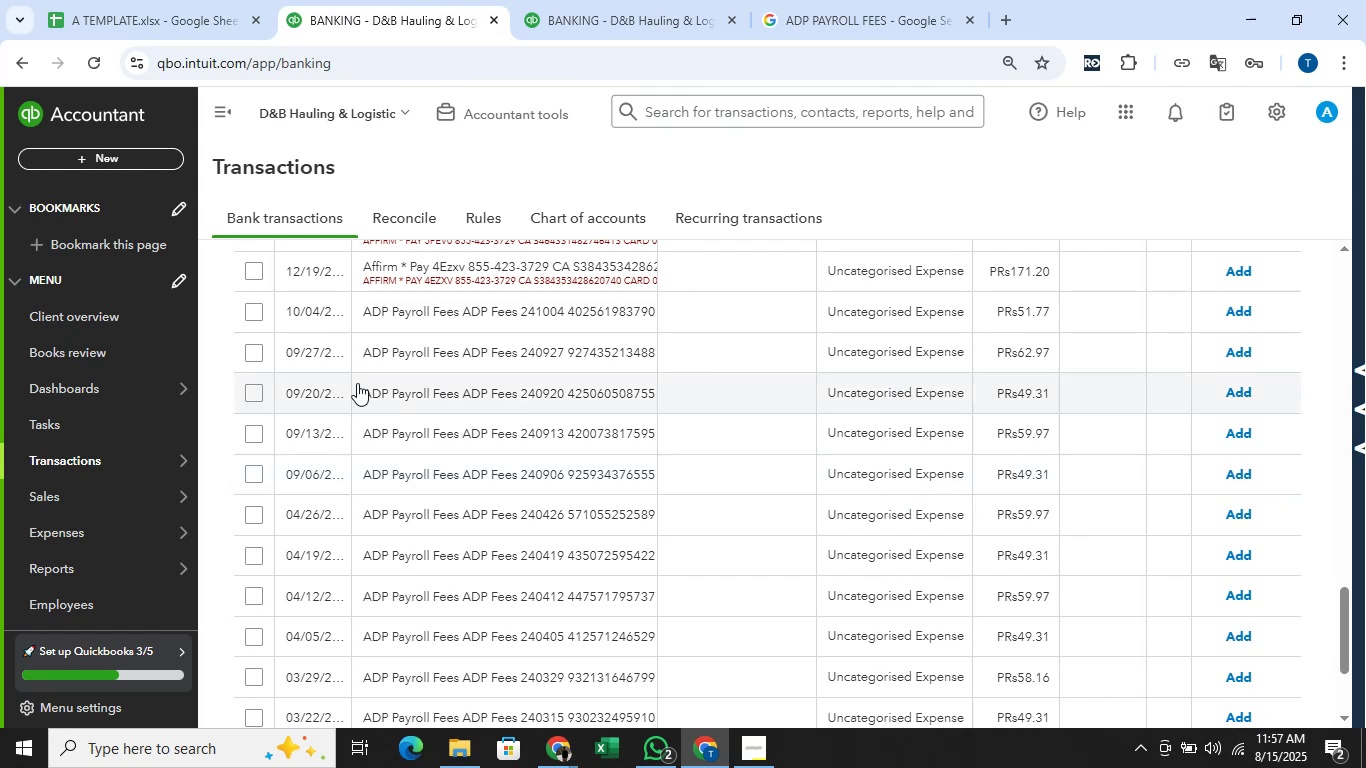 
left_click([256, 316])
 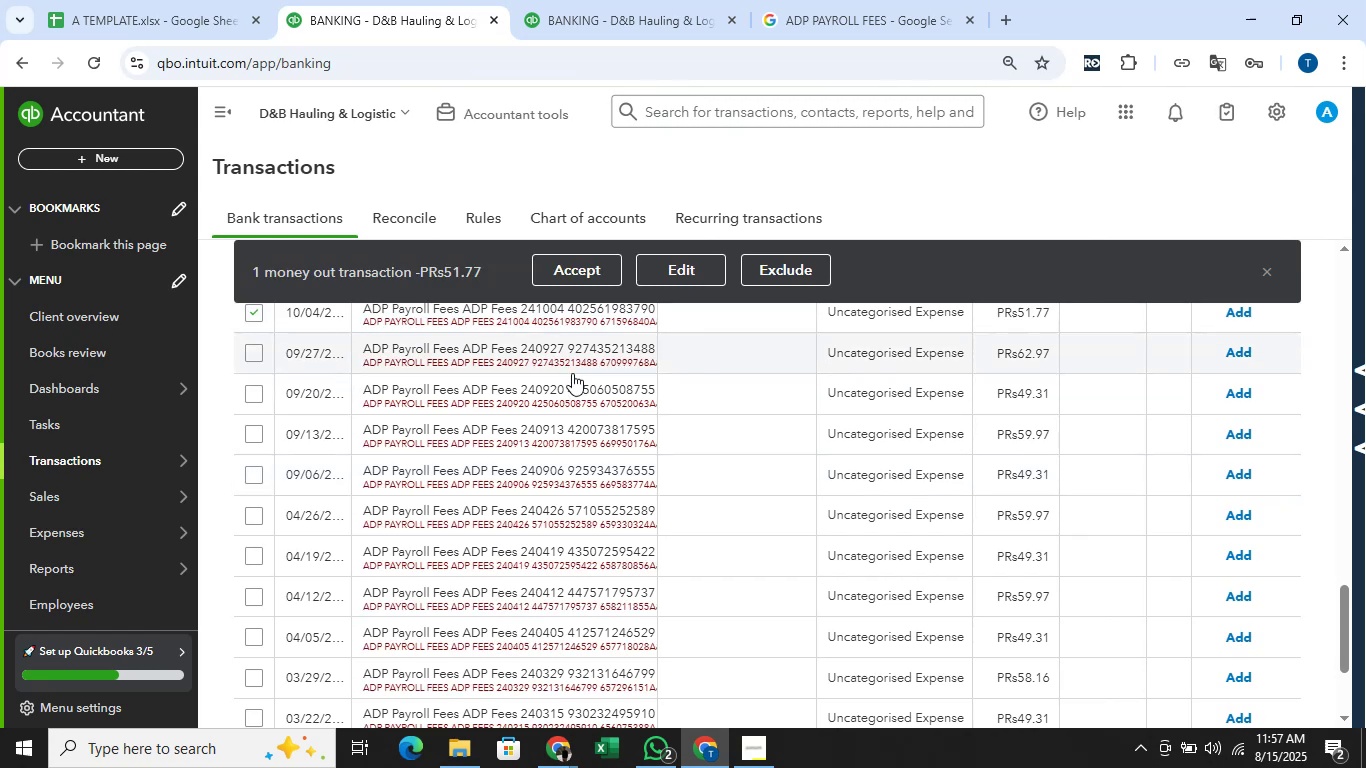 
scroll: coordinate [576, 380], scroll_direction: down, amount: 2.0
 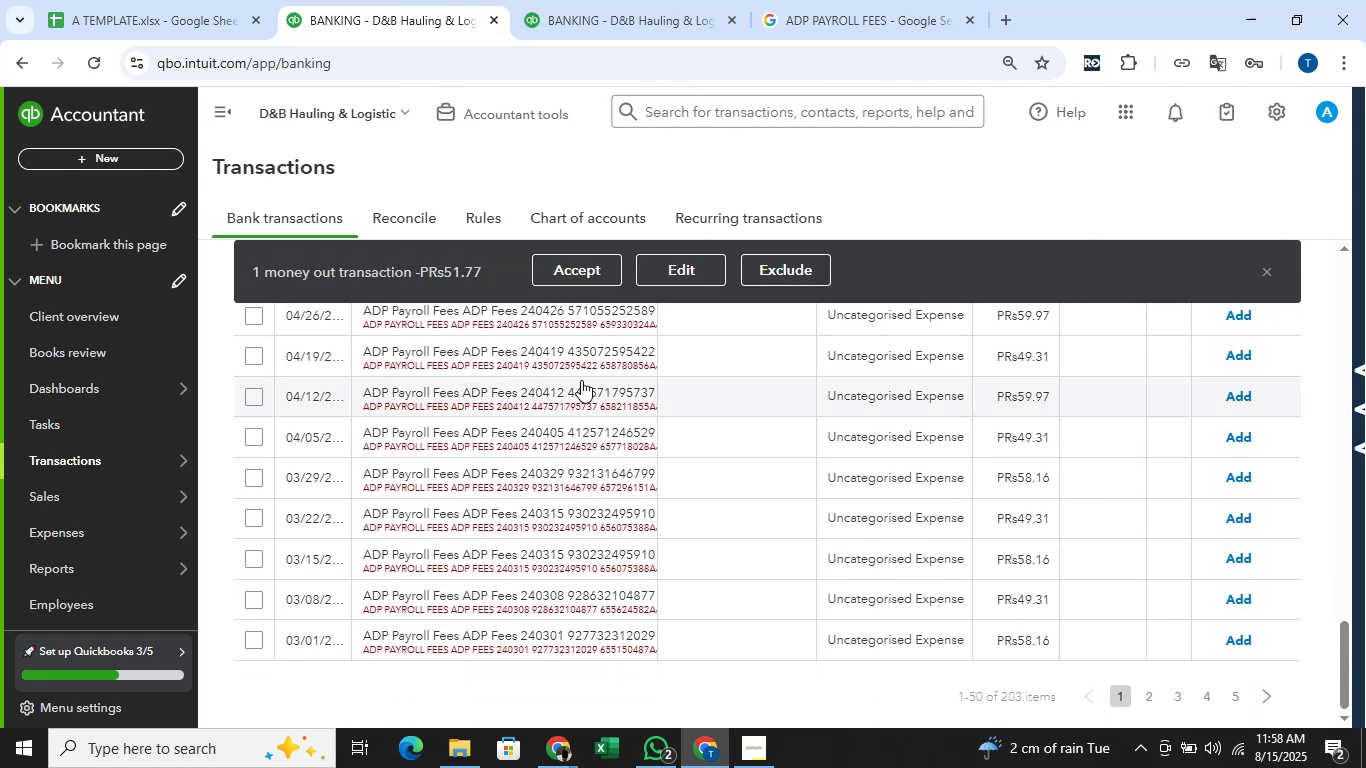 
hold_key(key=ShiftLeft, duration=1.5)
 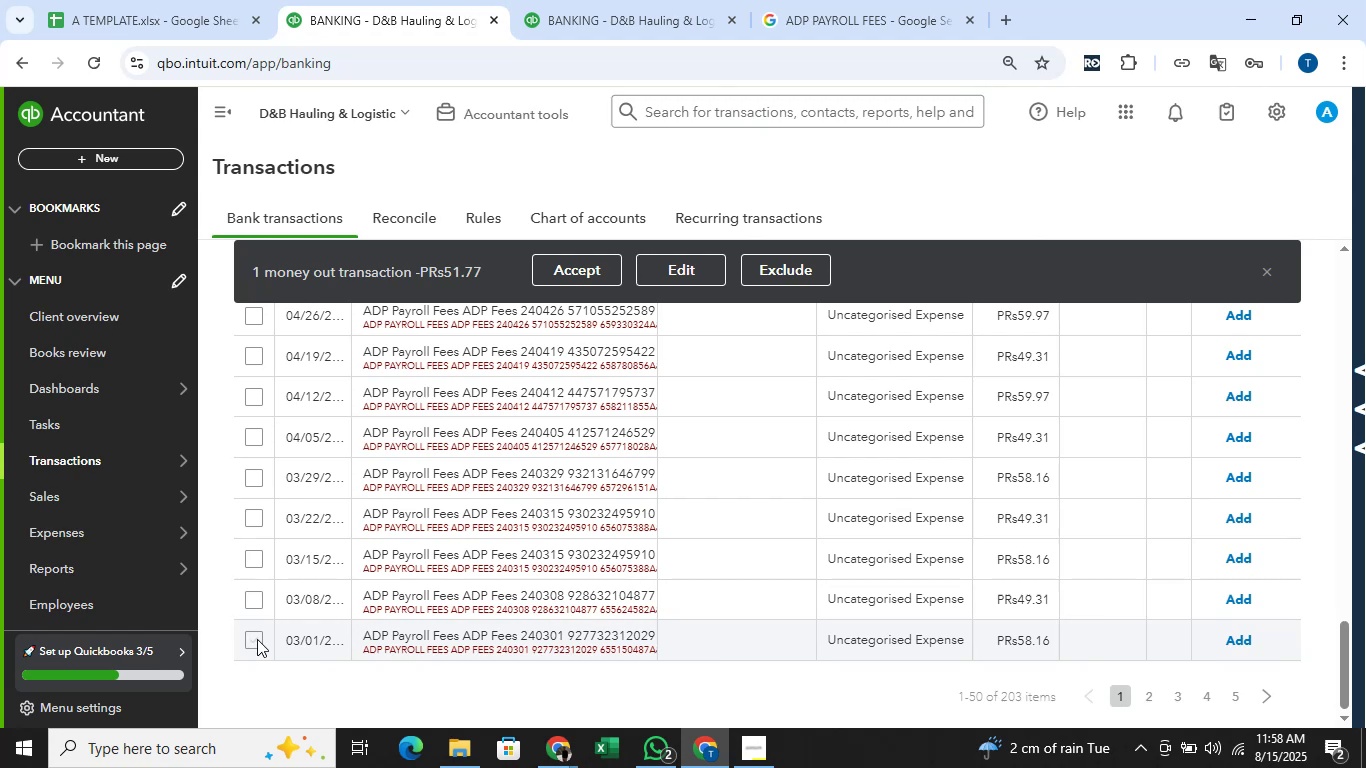 
key(Shift+ShiftLeft)
 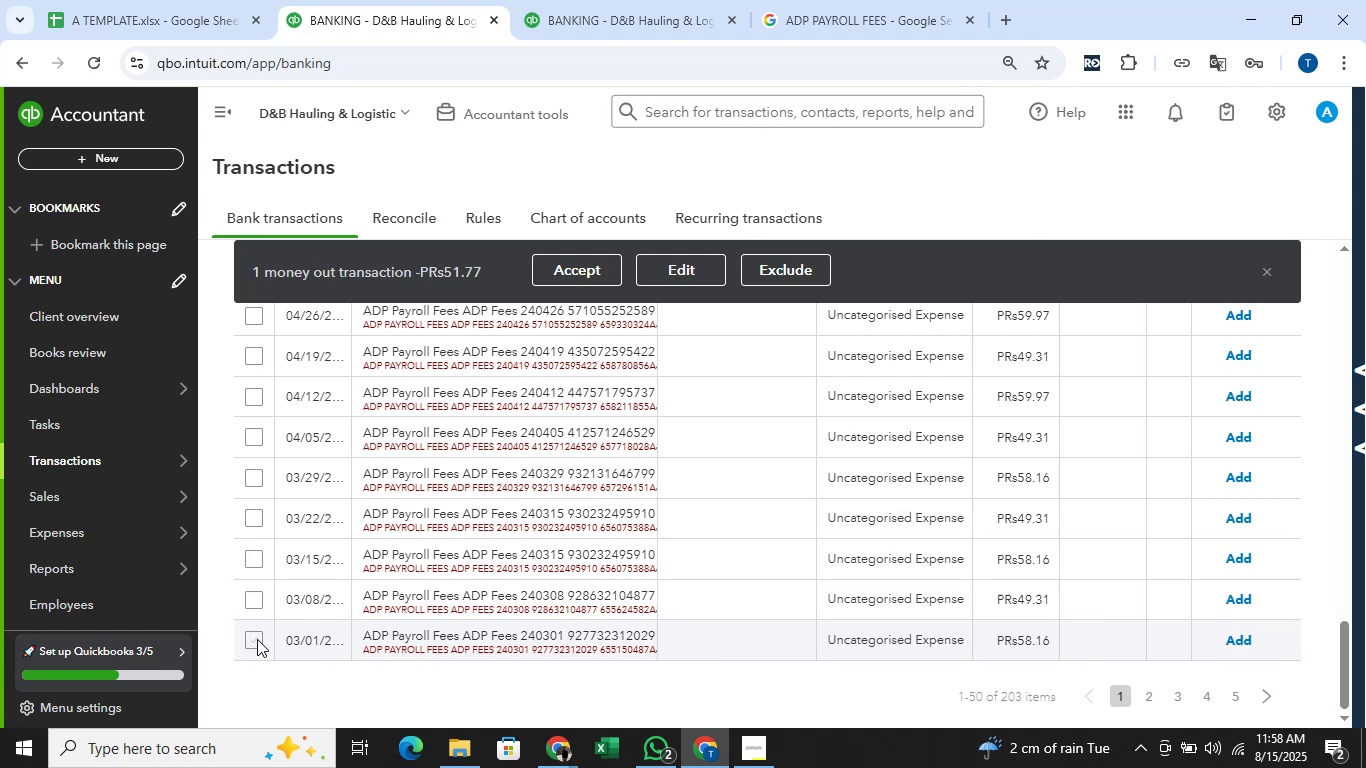 
key(Shift+ShiftLeft)
 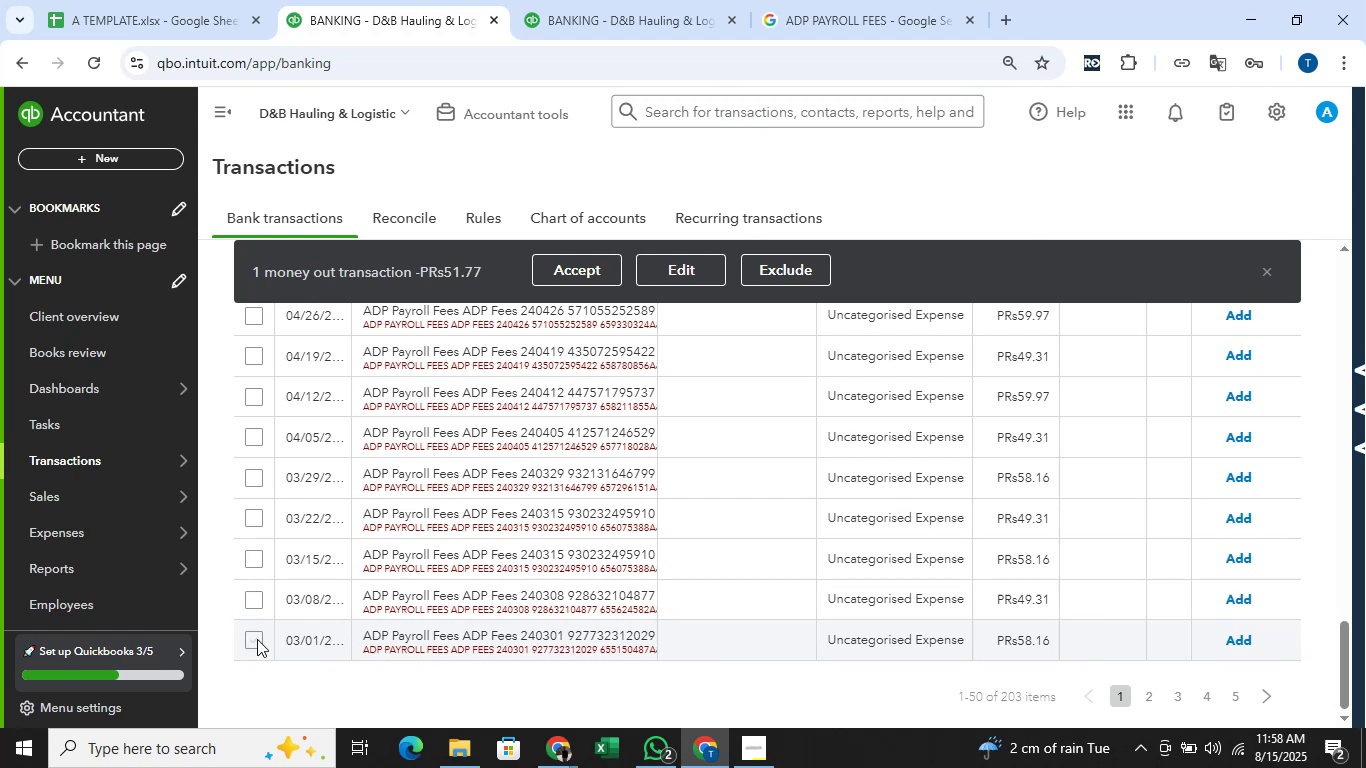 
key(Shift+ShiftLeft)
 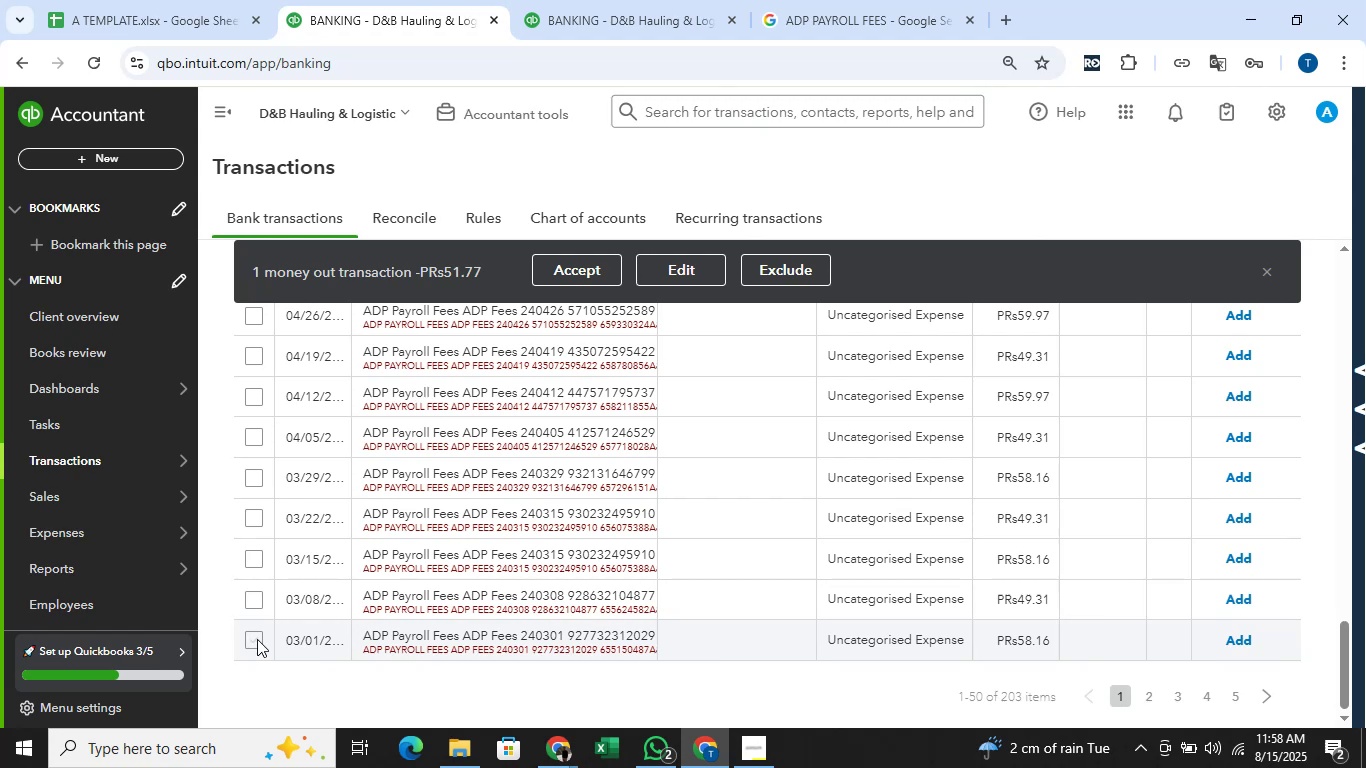 
key(Shift+ShiftLeft)
 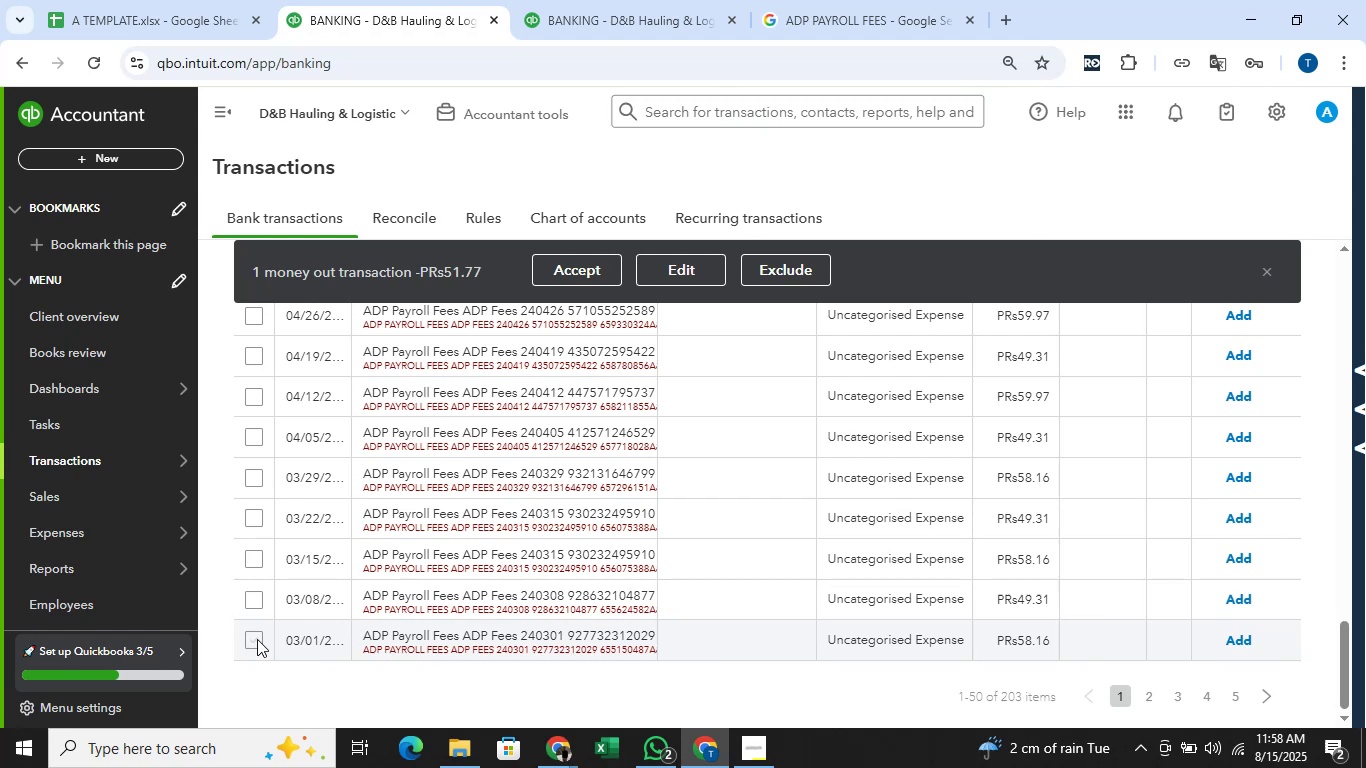 
left_click([257, 639])
 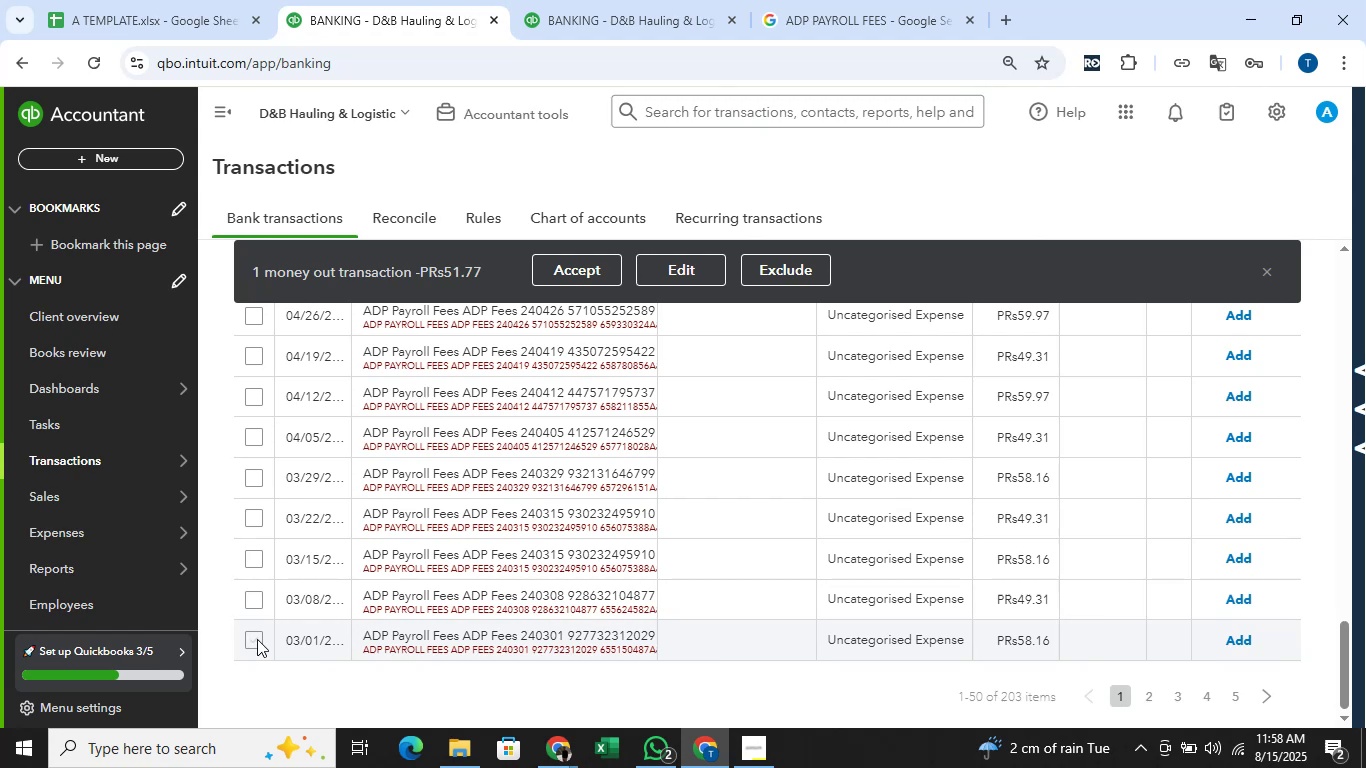 
key(Shift+ShiftLeft)
 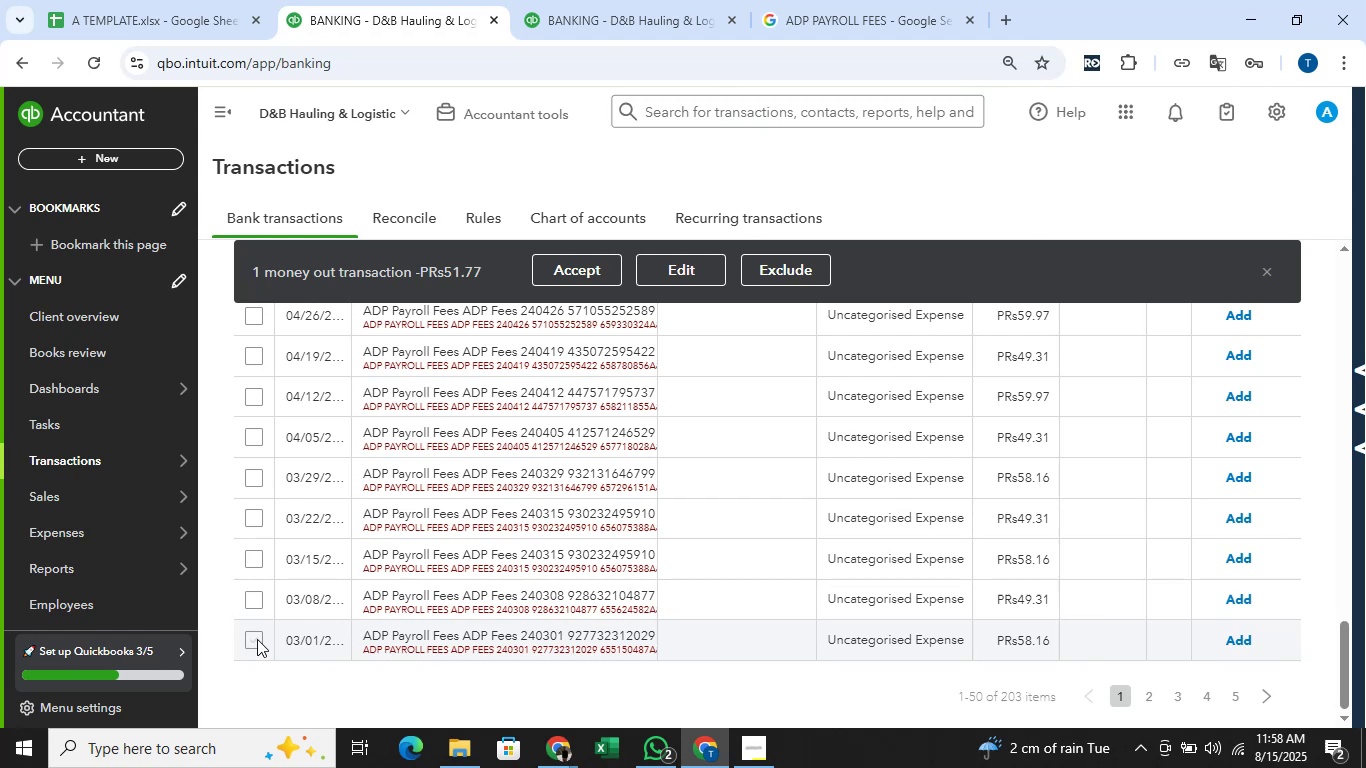 
key(Shift+ShiftLeft)
 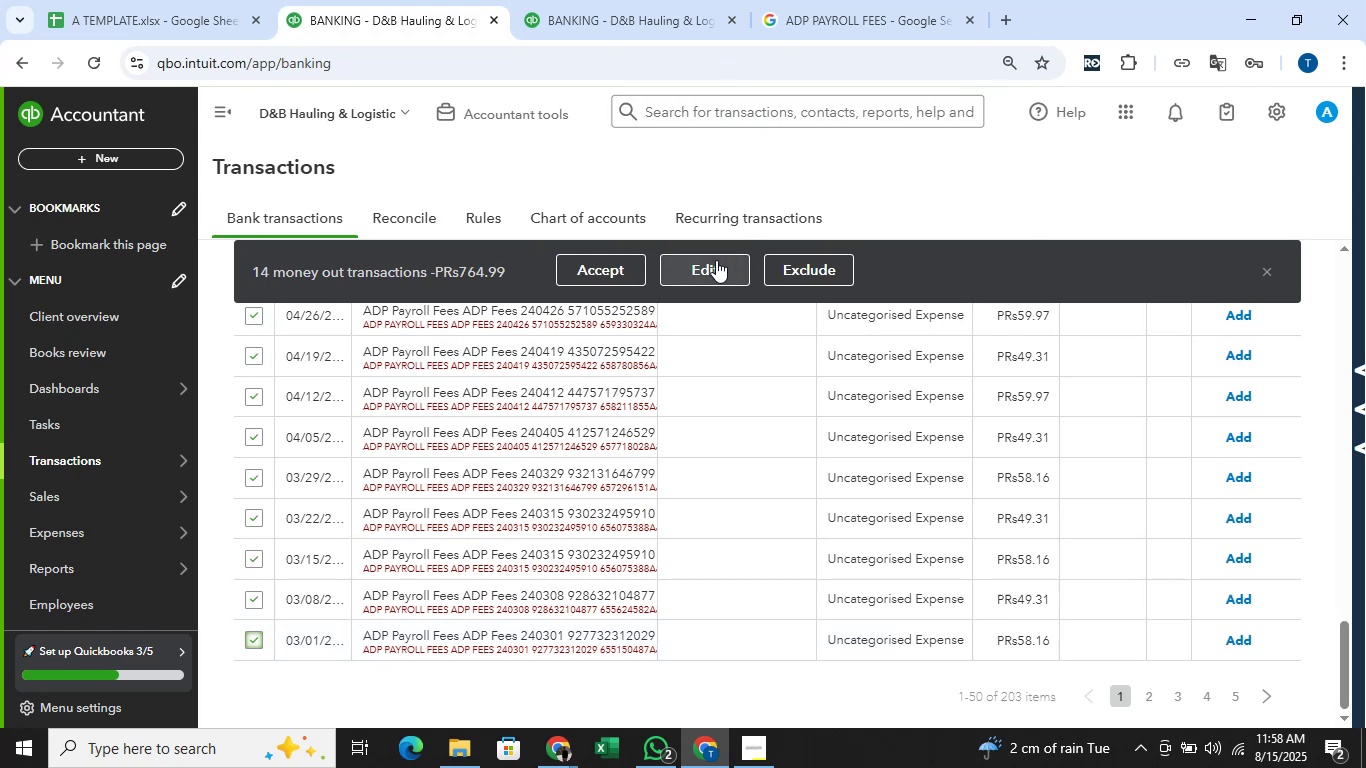 
left_click([716, 260])
 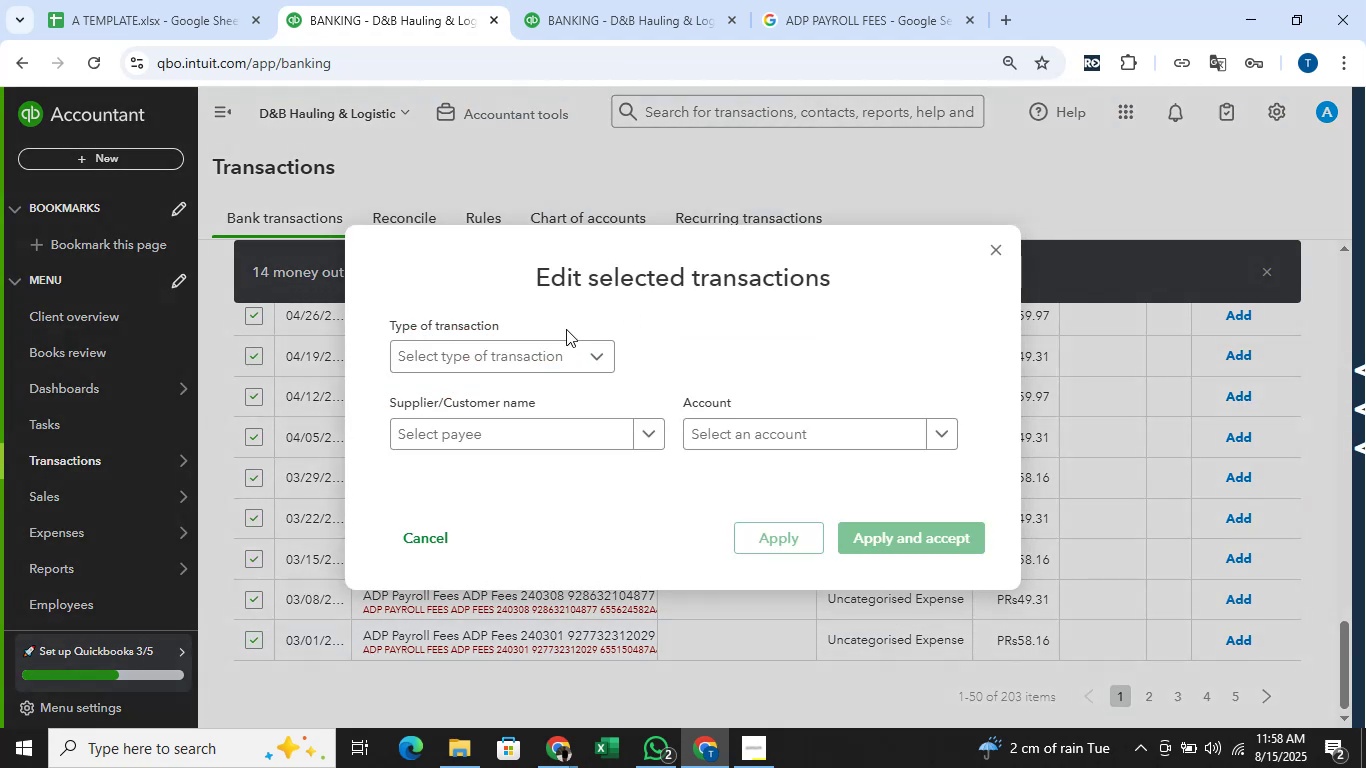 
left_click([479, 361])
 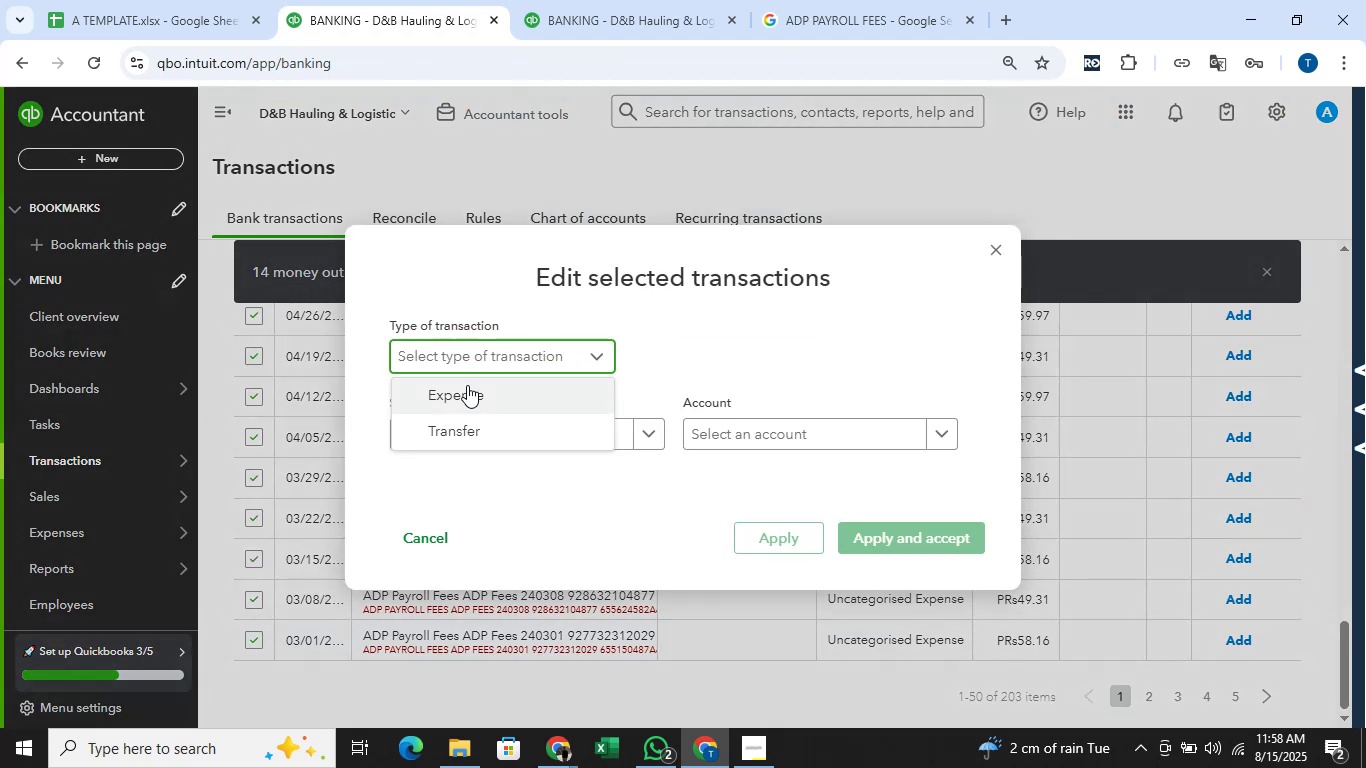 
left_click([467, 385])
 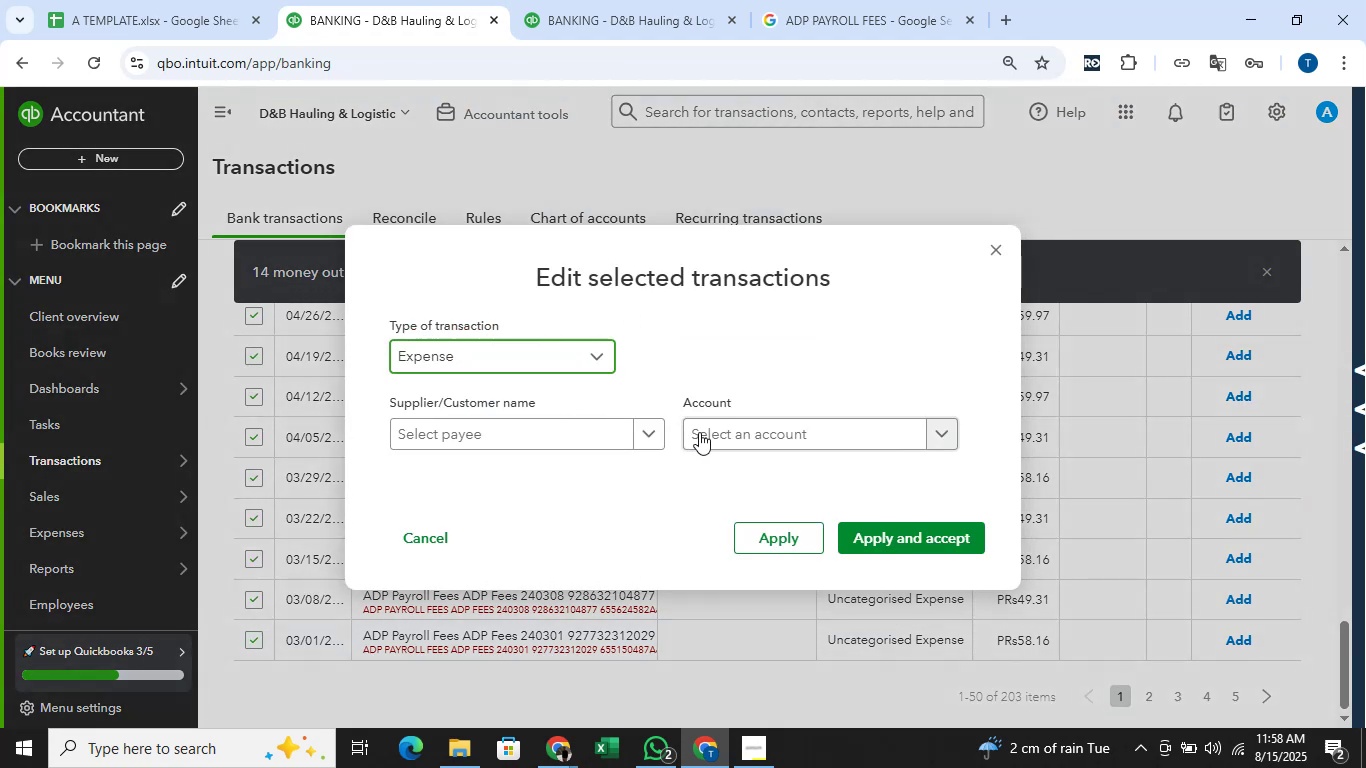 
left_click([719, 432])
 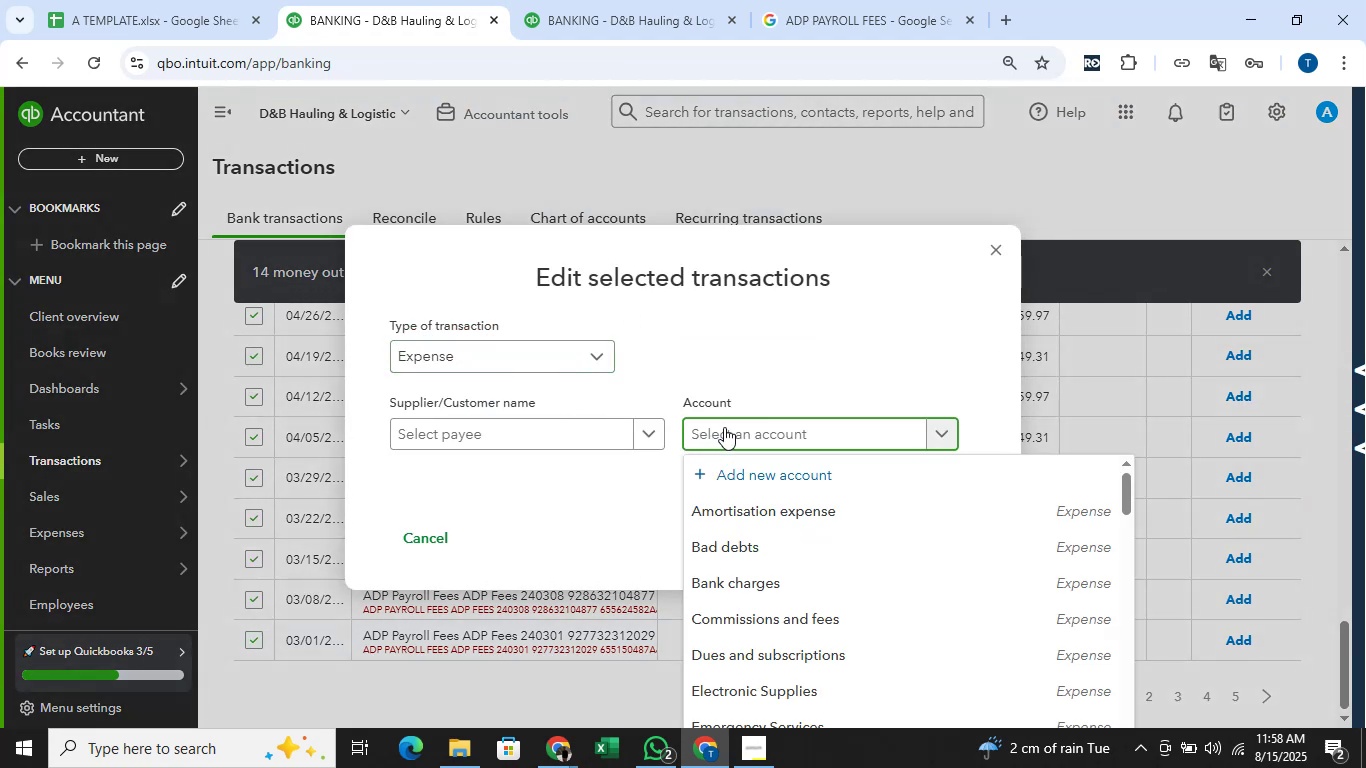 
wait(5.5)
 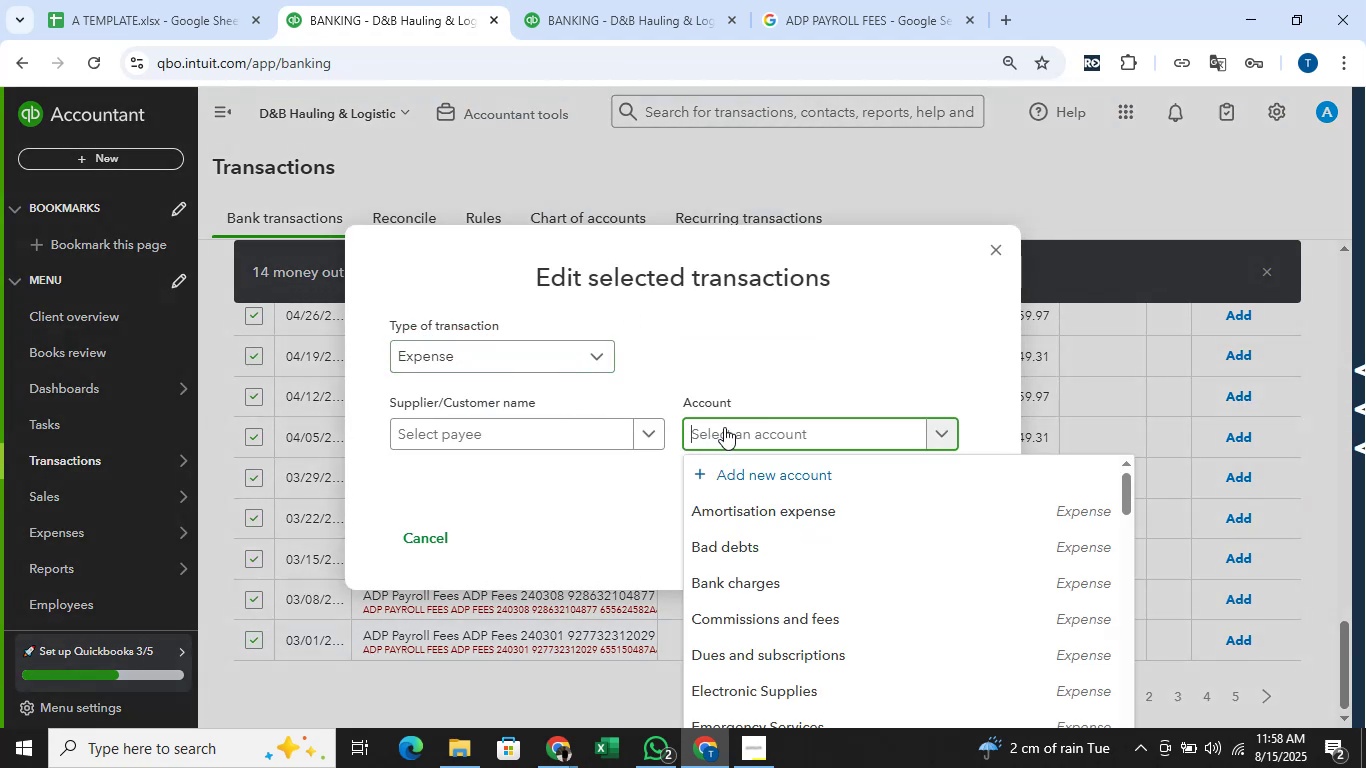 
type(dues)
 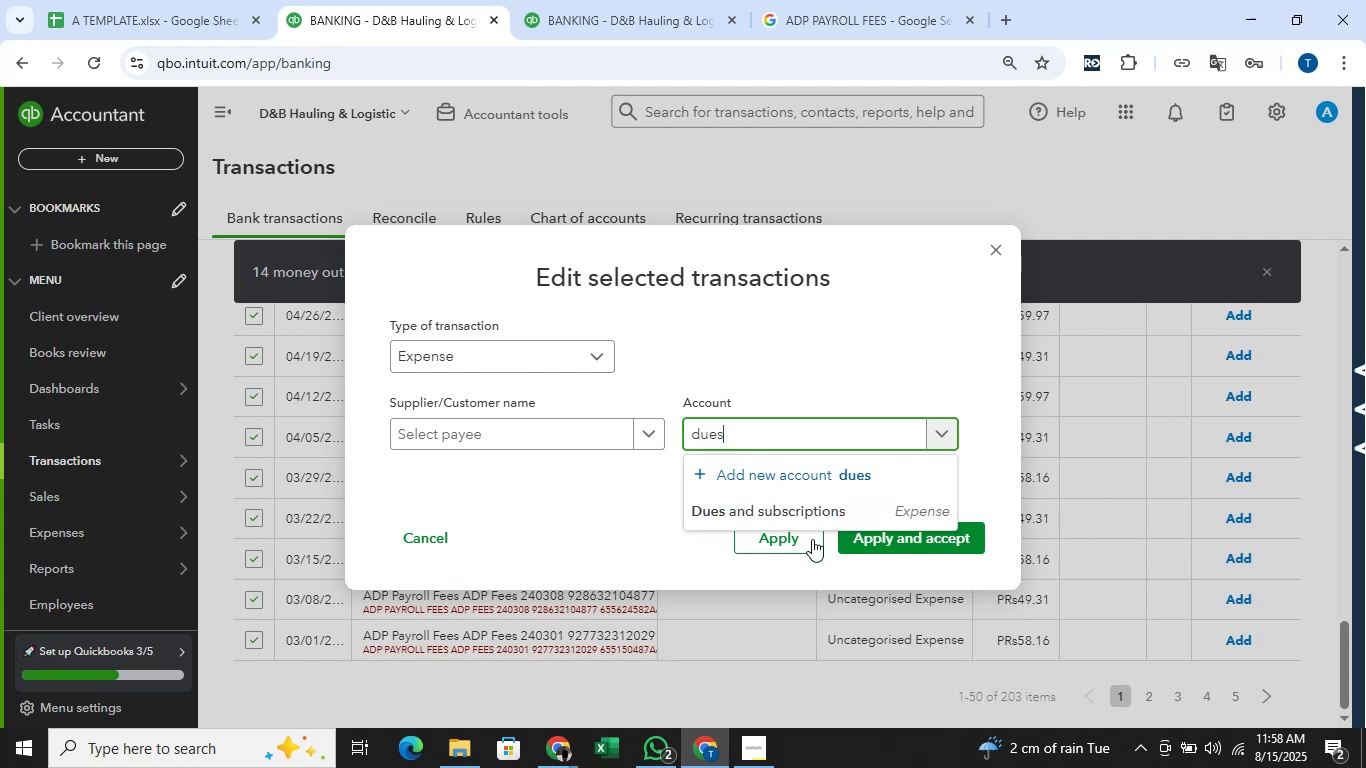 
left_click([826, 508])
 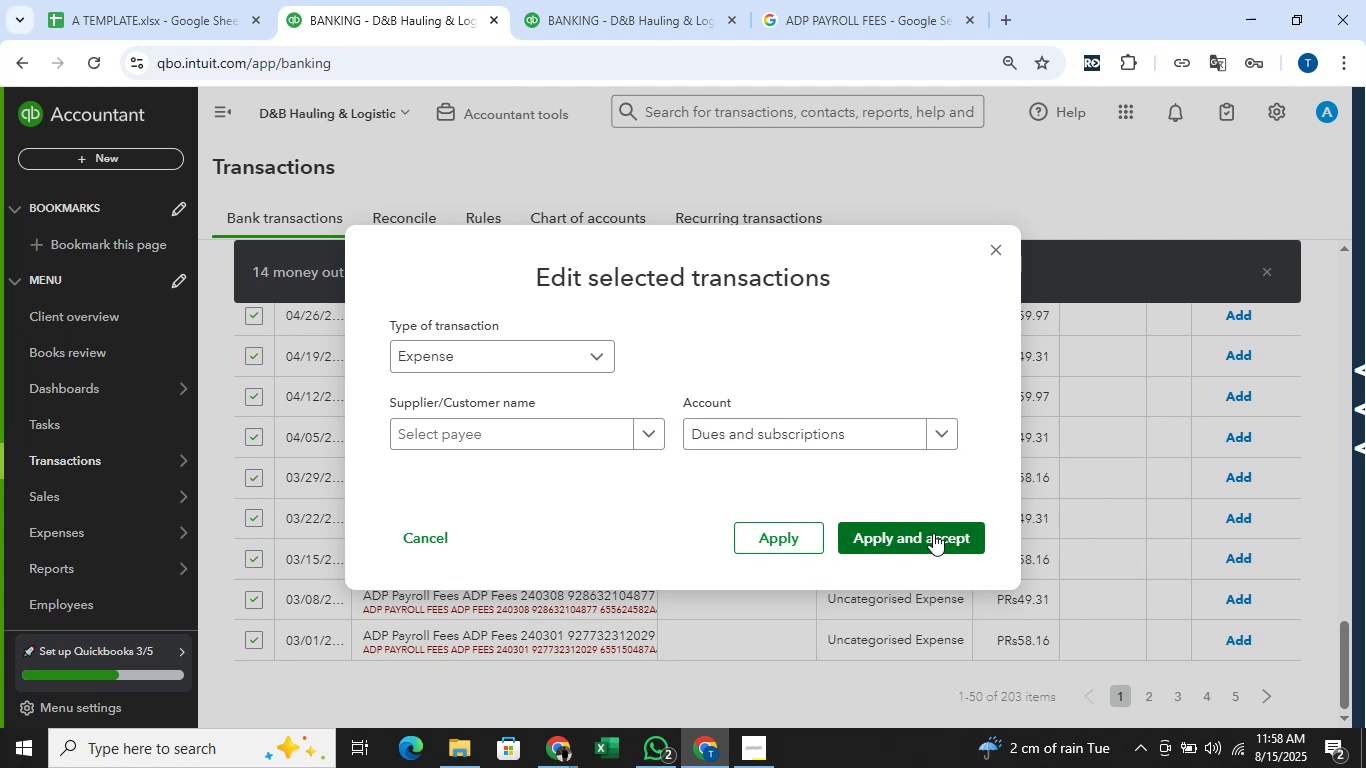 
left_click([933, 533])
 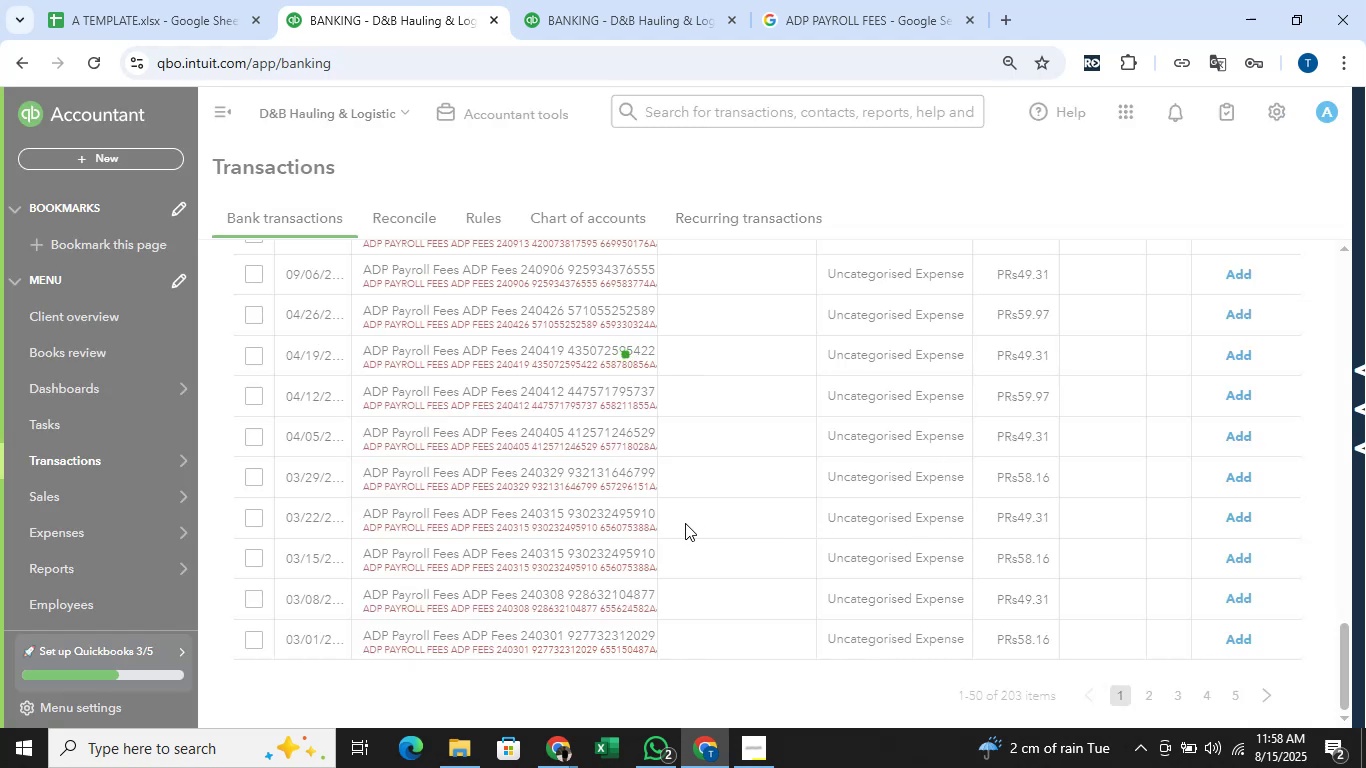 
wait(8.96)
 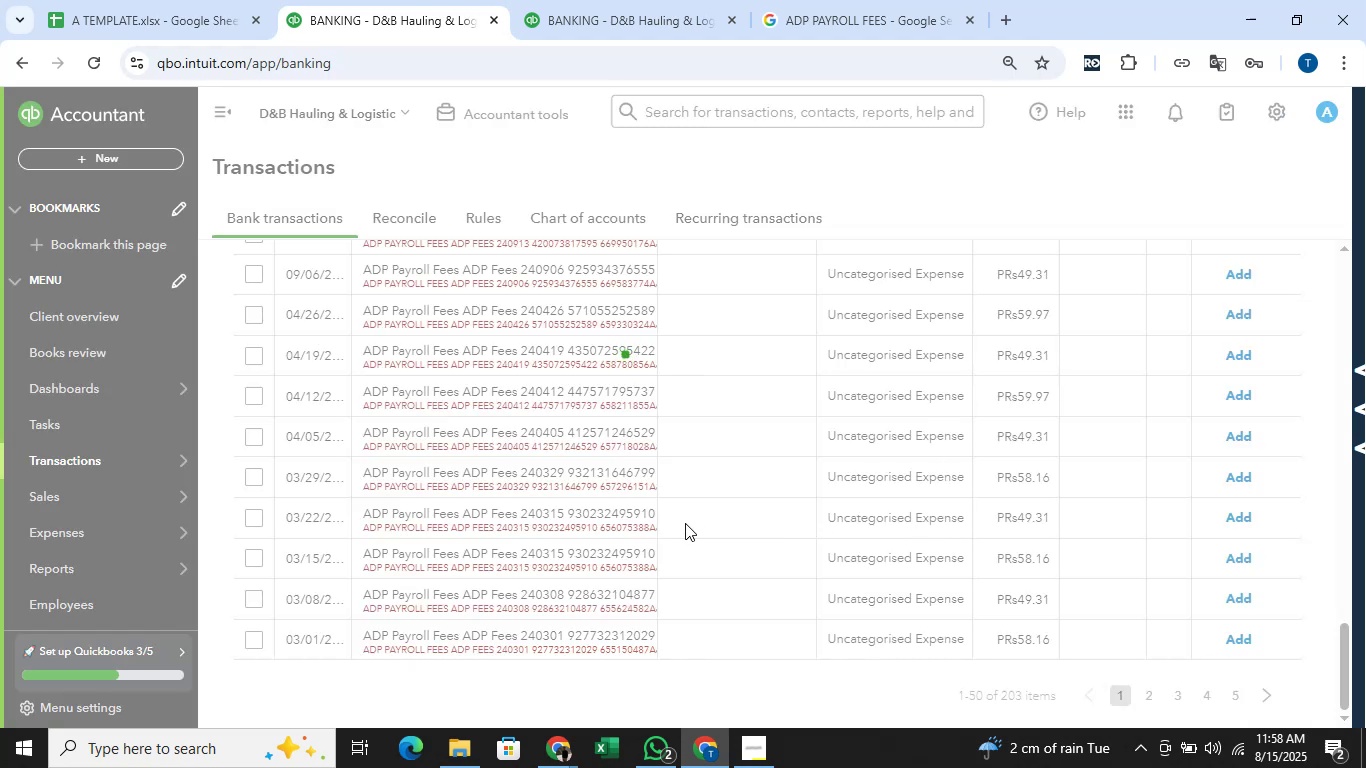 
scroll: coordinate [720, 511], scroll_direction: up, amount: 1.0
 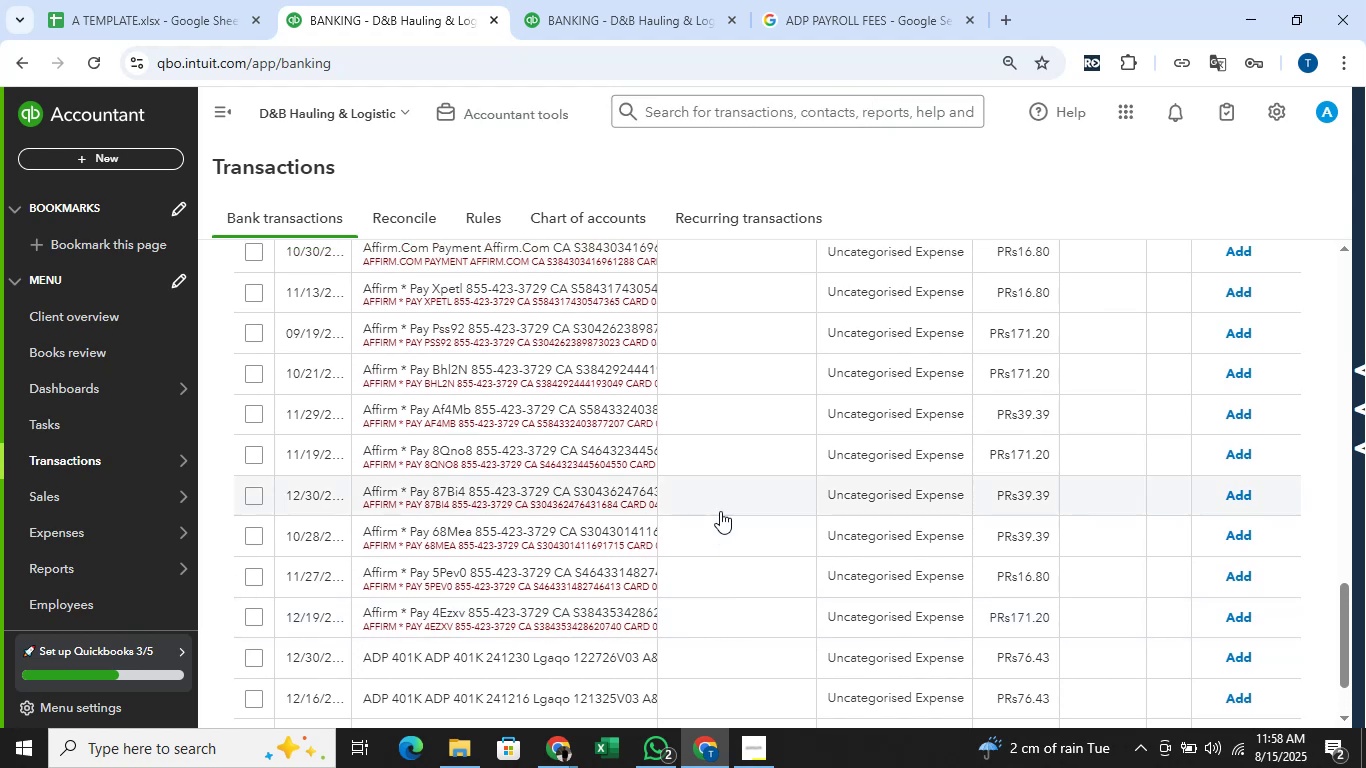 
scroll: coordinate [722, 510], scroll_direction: down, amount: 2.0
 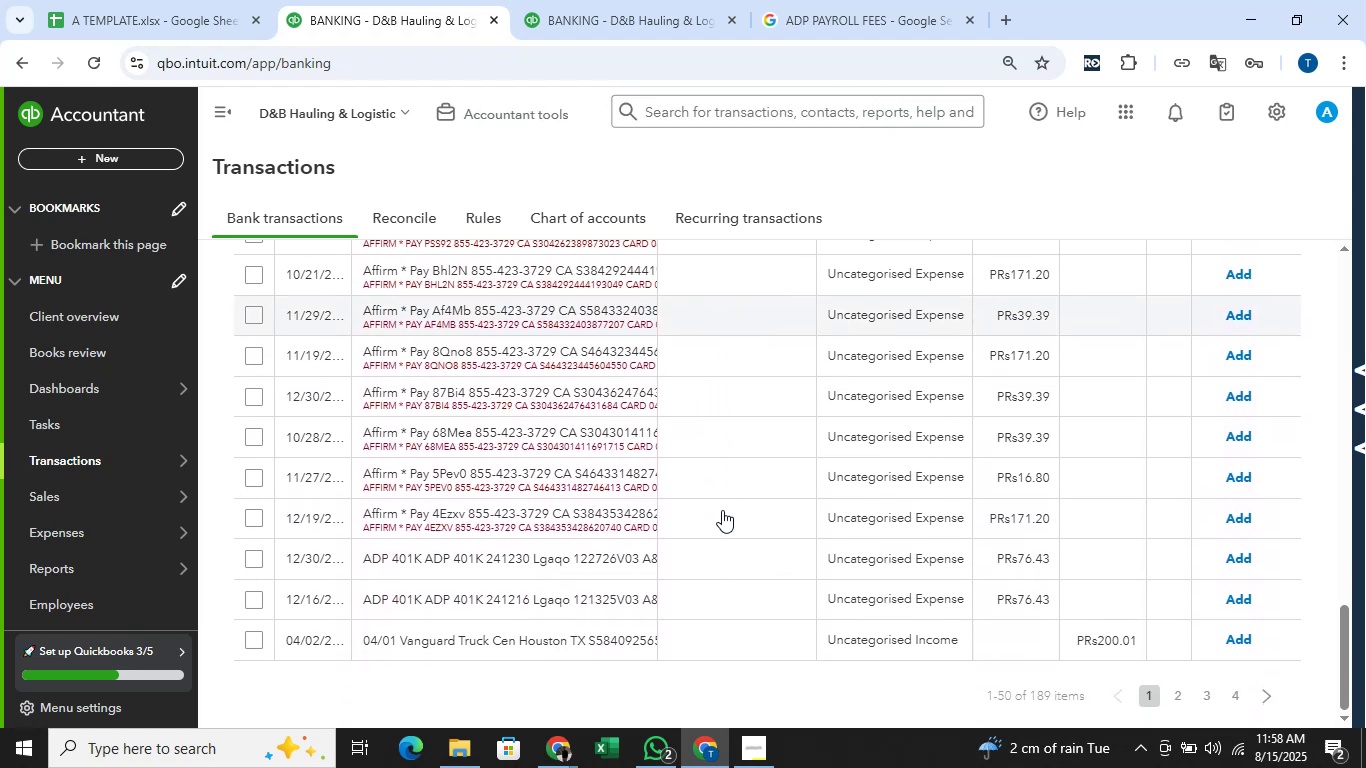 
scroll: coordinate [723, 511], scroll_direction: up, amount: 8.0
 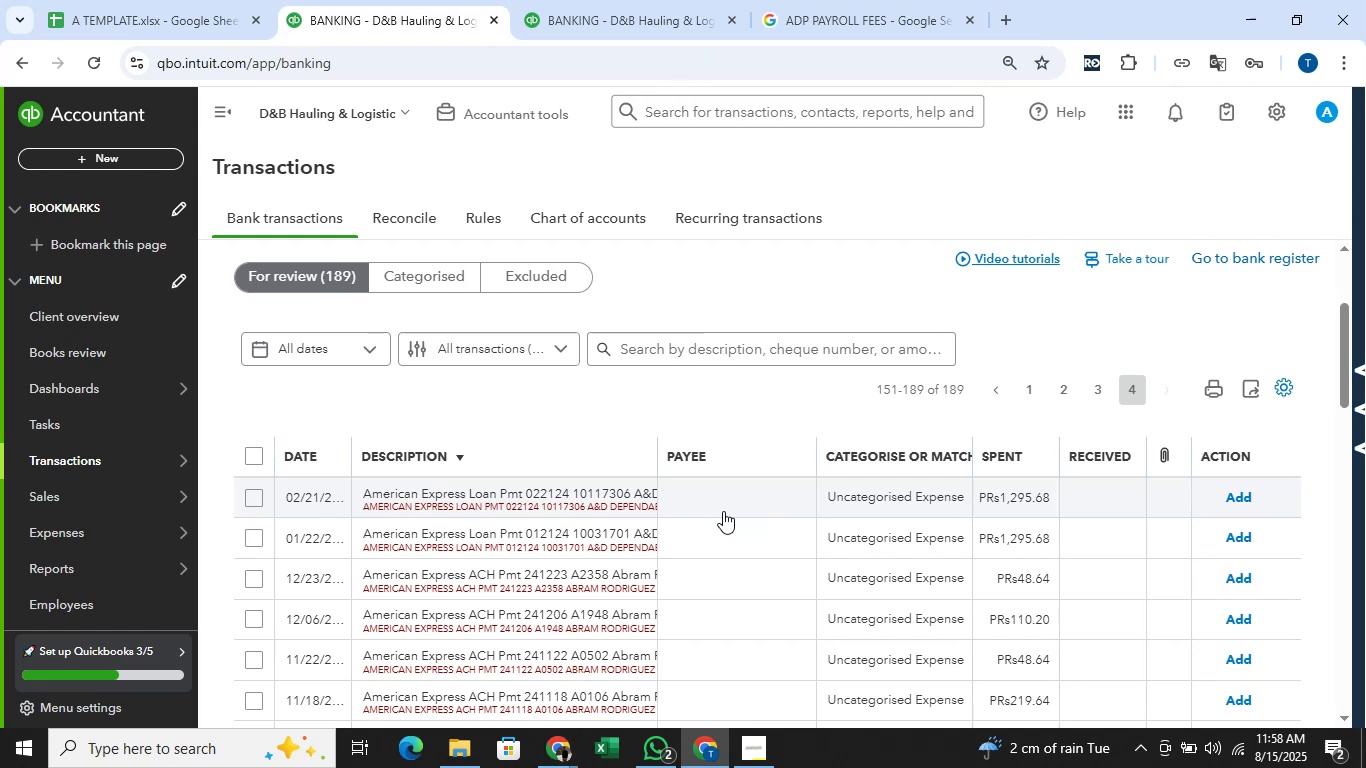 
wait(6.58)
 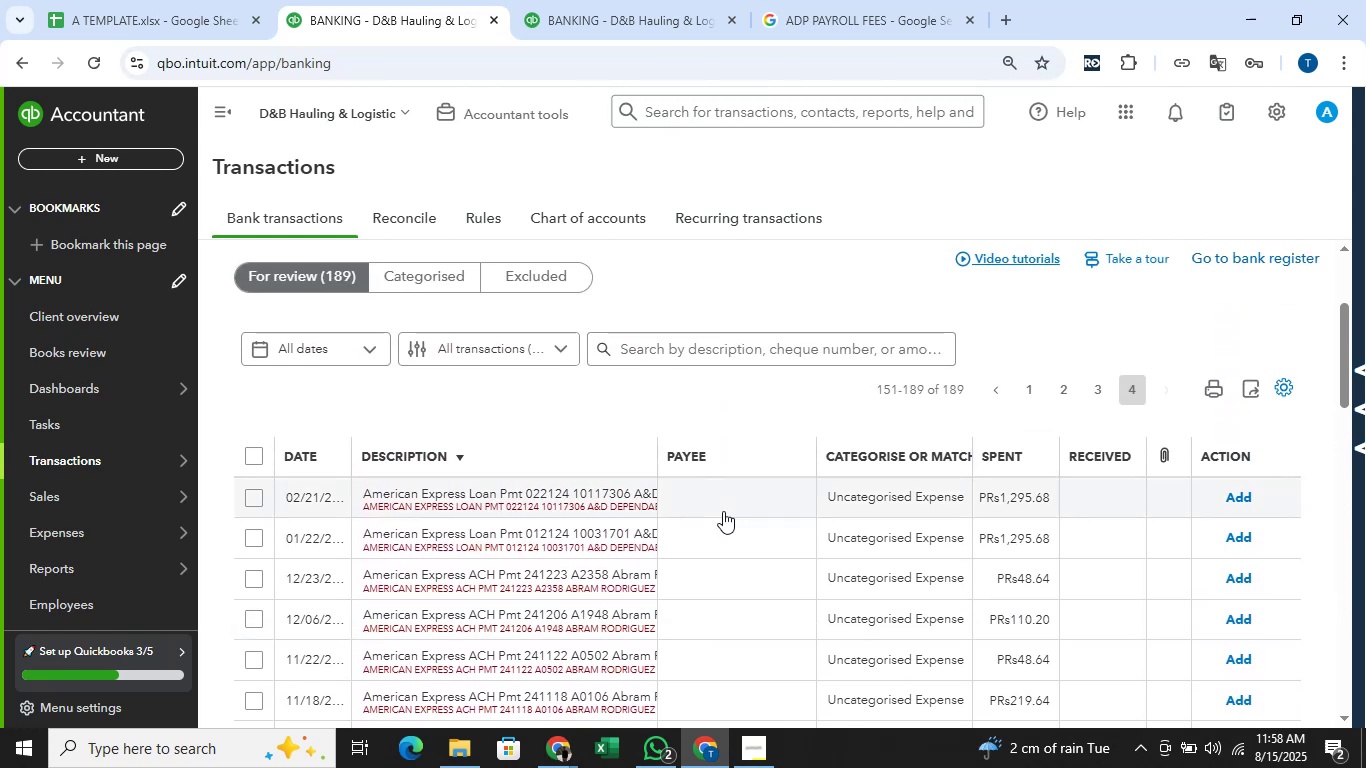 
scroll: coordinate [723, 511], scroll_direction: none, amount: 0.0
 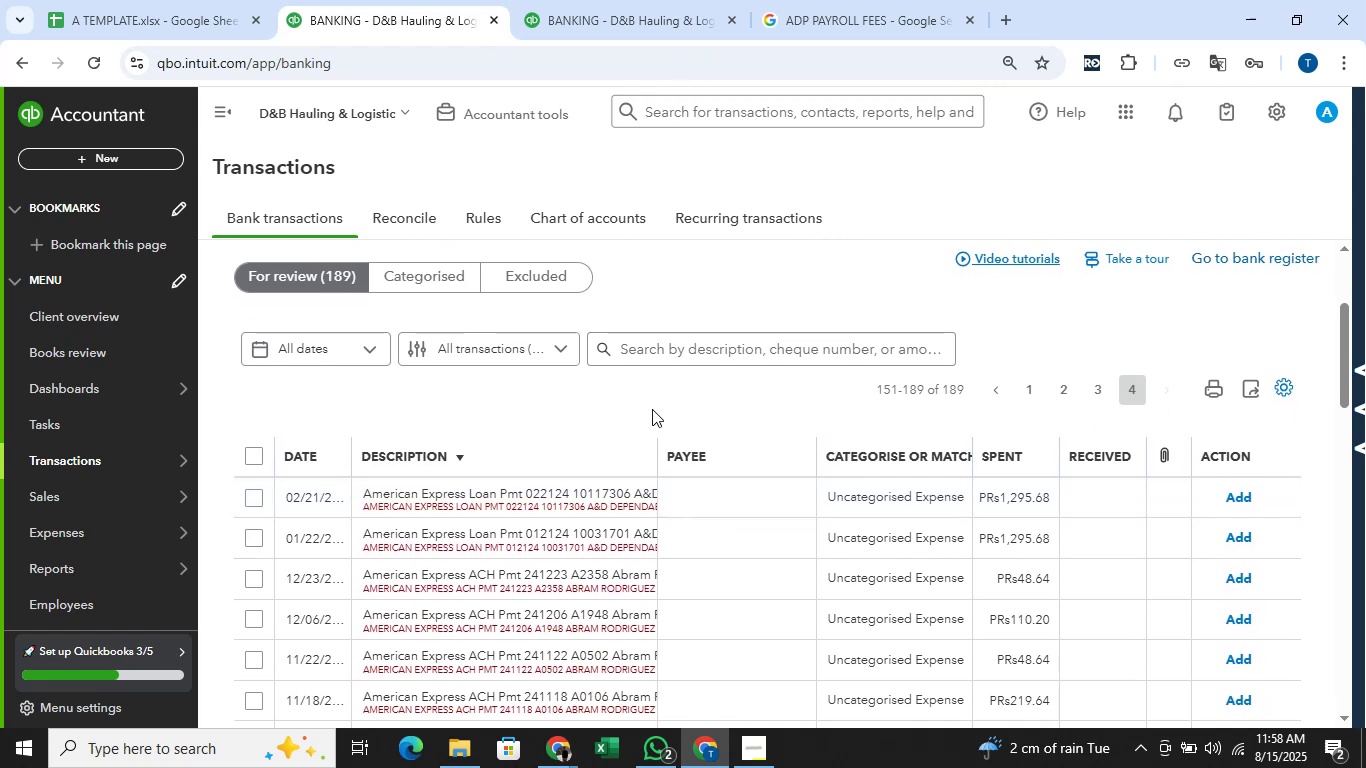 
wait(7.1)
 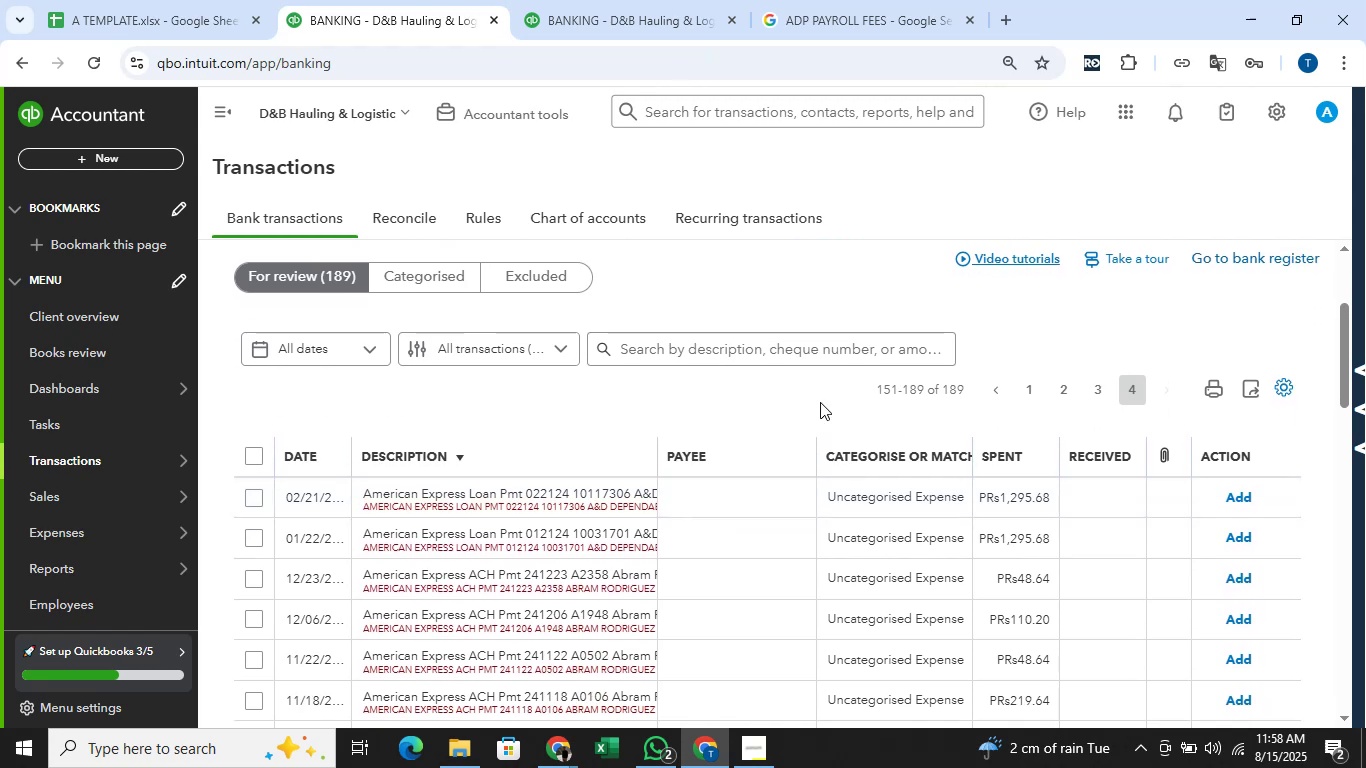 
left_click([265, 493])
 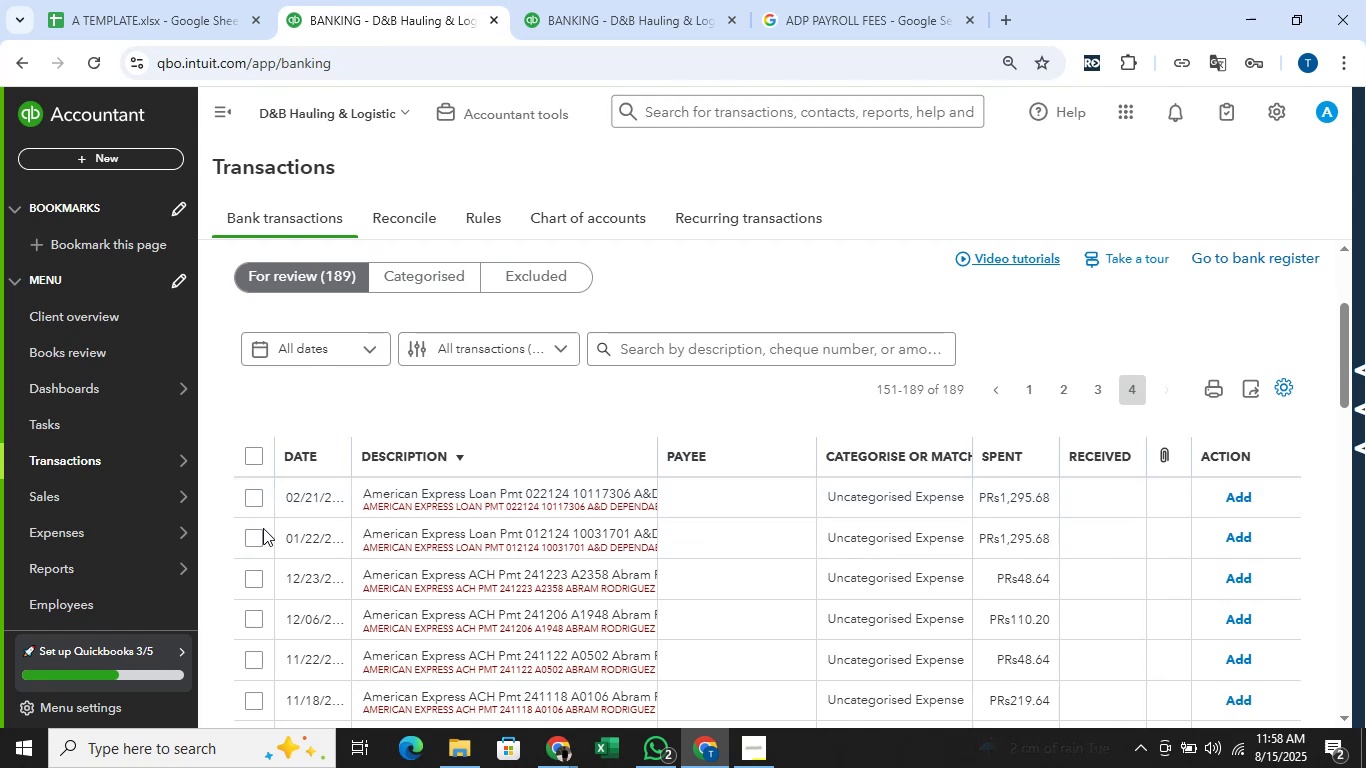 
left_click([255, 541])
 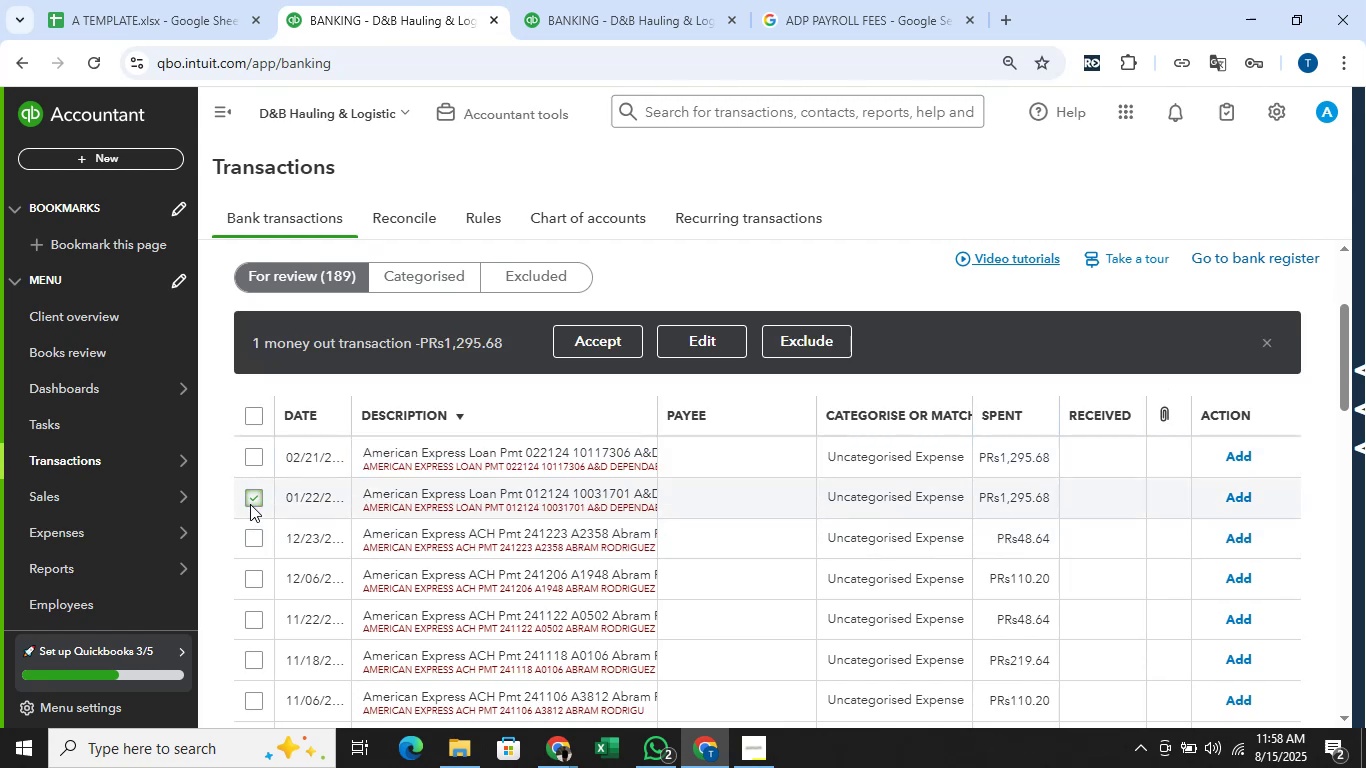 
left_click([250, 504])
 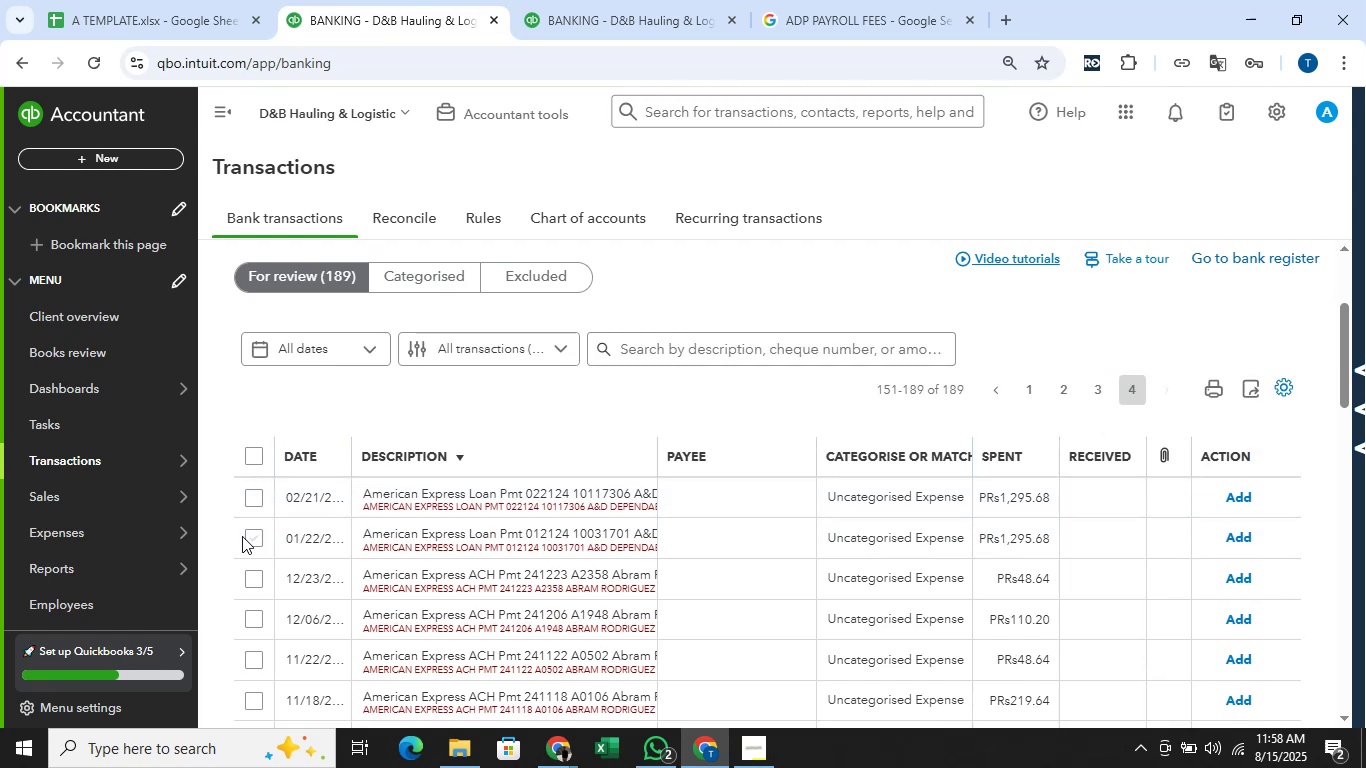 
left_click([250, 540])
 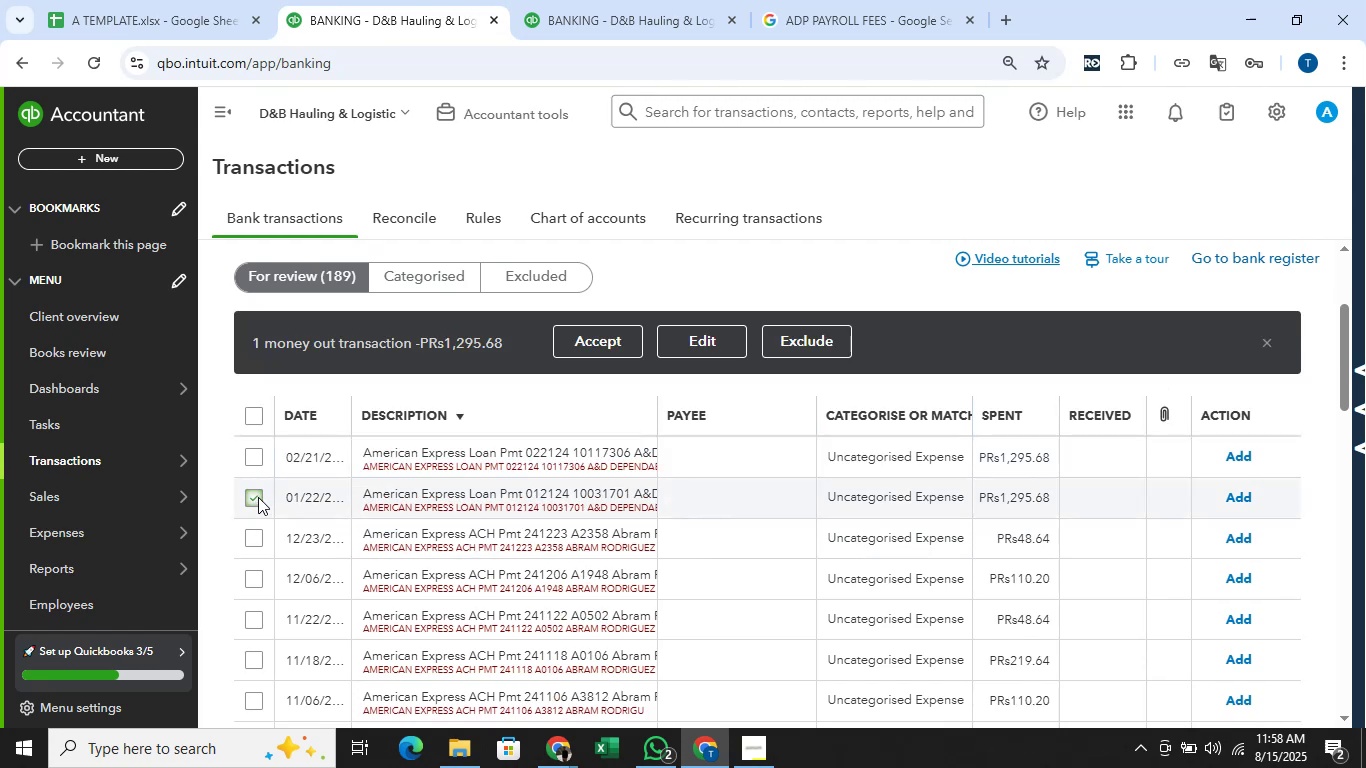 
left_click([258, 493])
 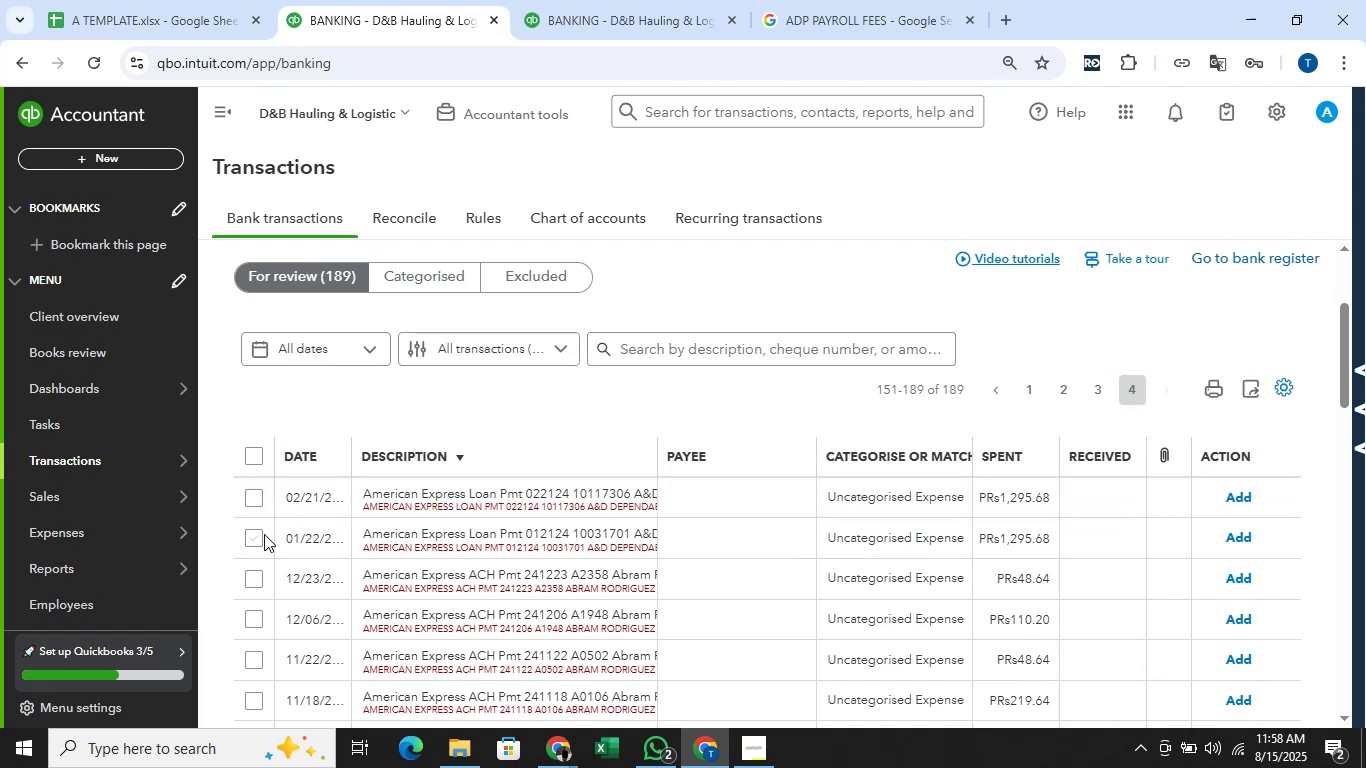 
left_click([258, 535])
 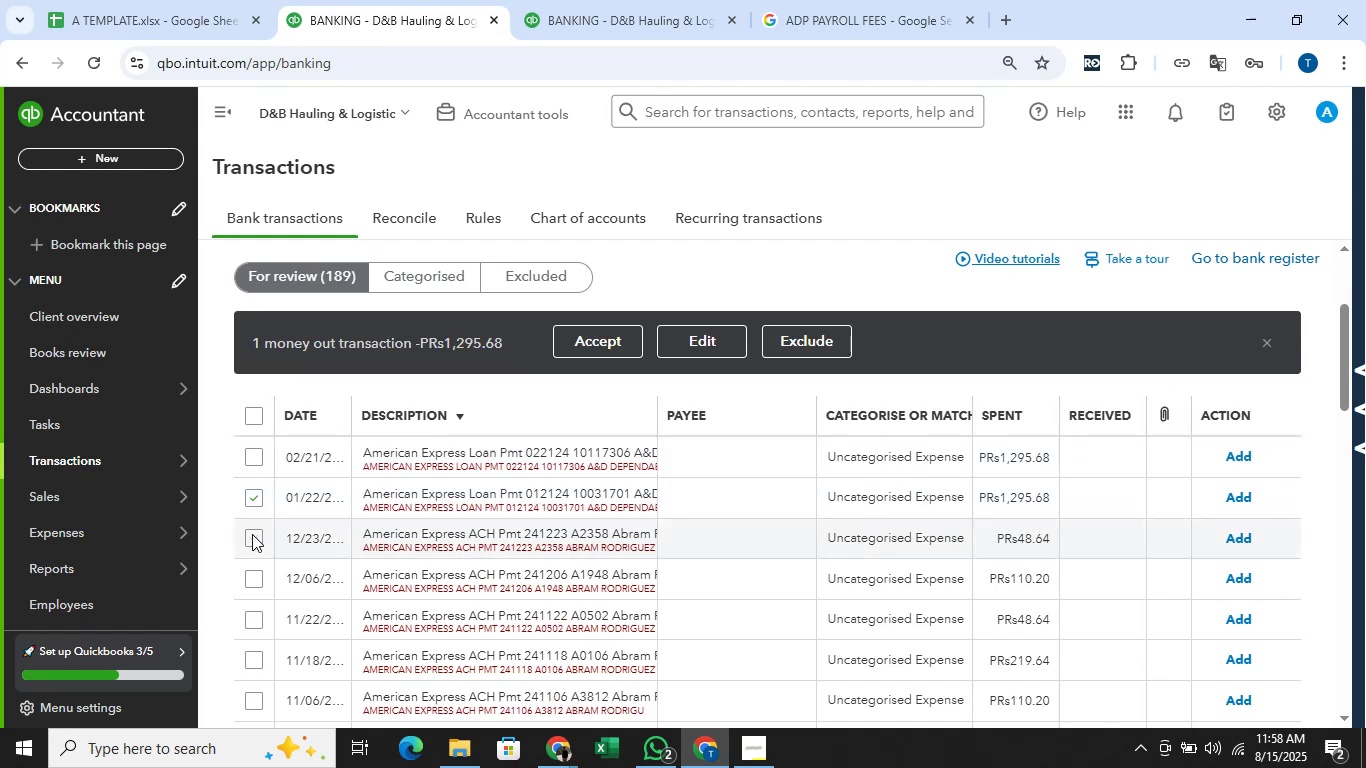 
left_click([250, 542])
 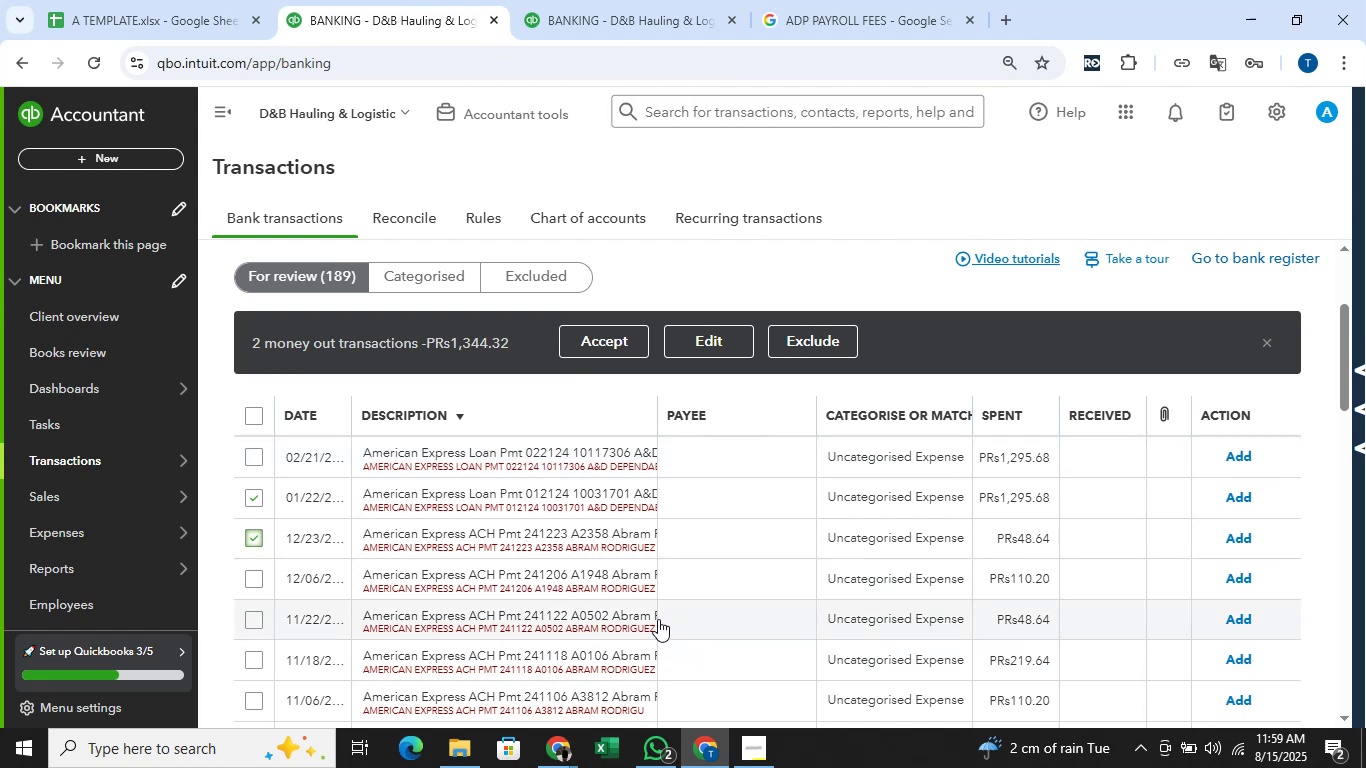 
wait(7.62)
 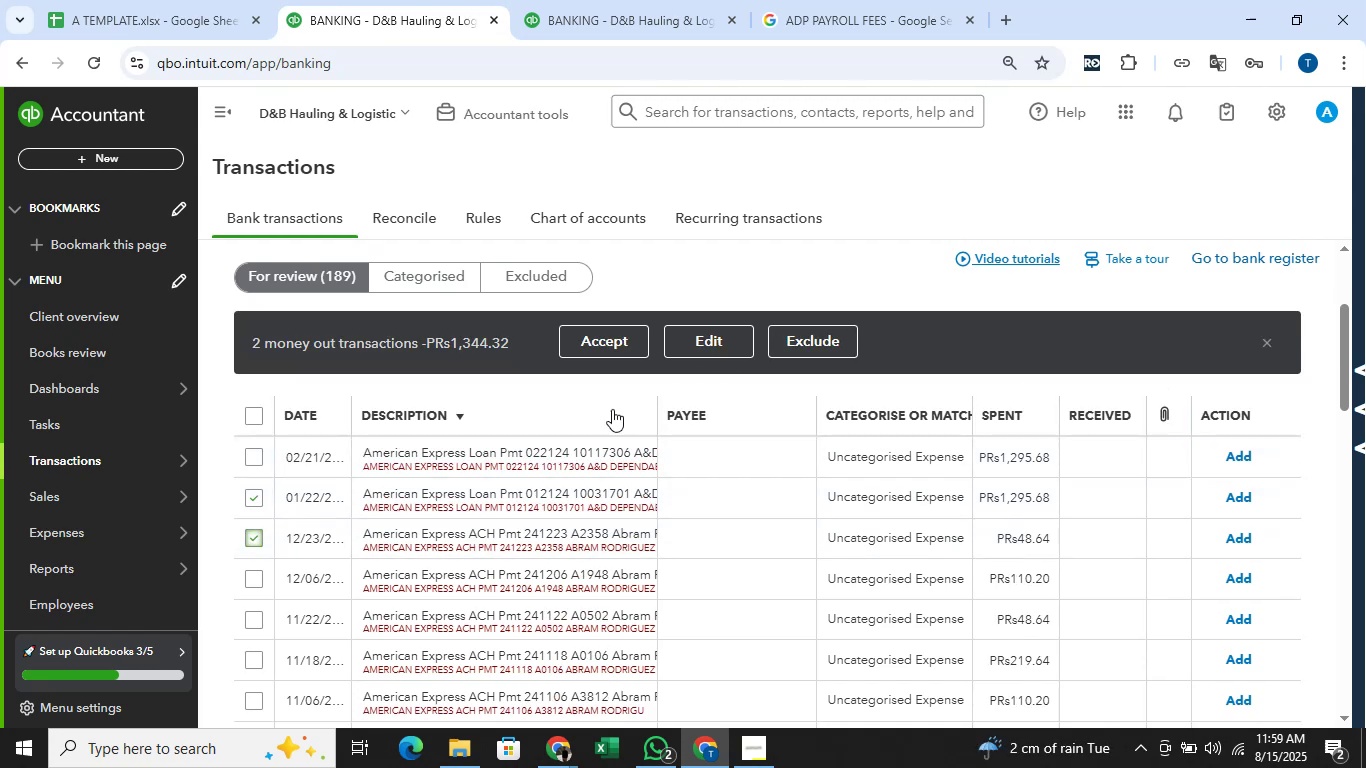 
left_click([261, 540])
 